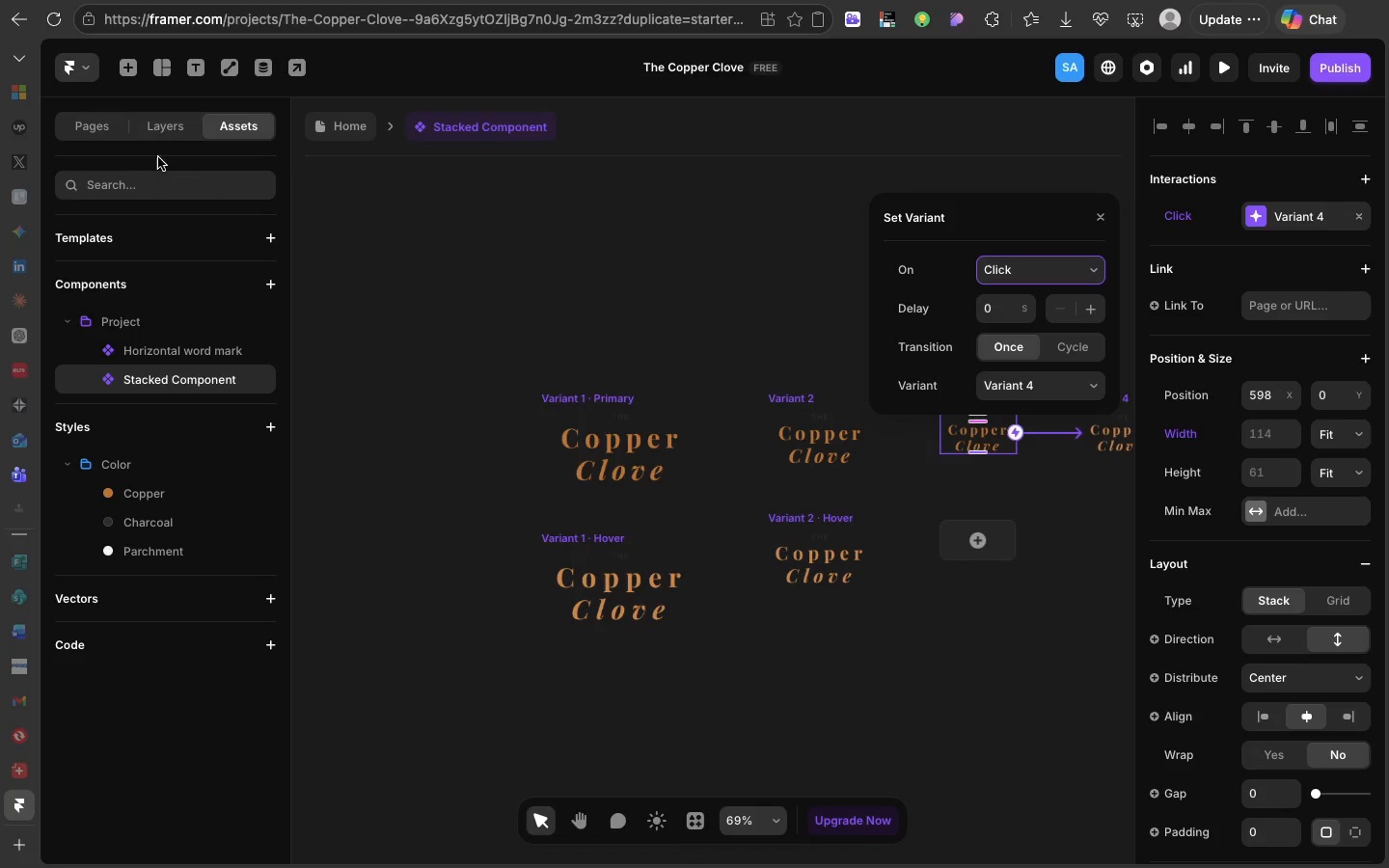 
left_click([157, 123])
 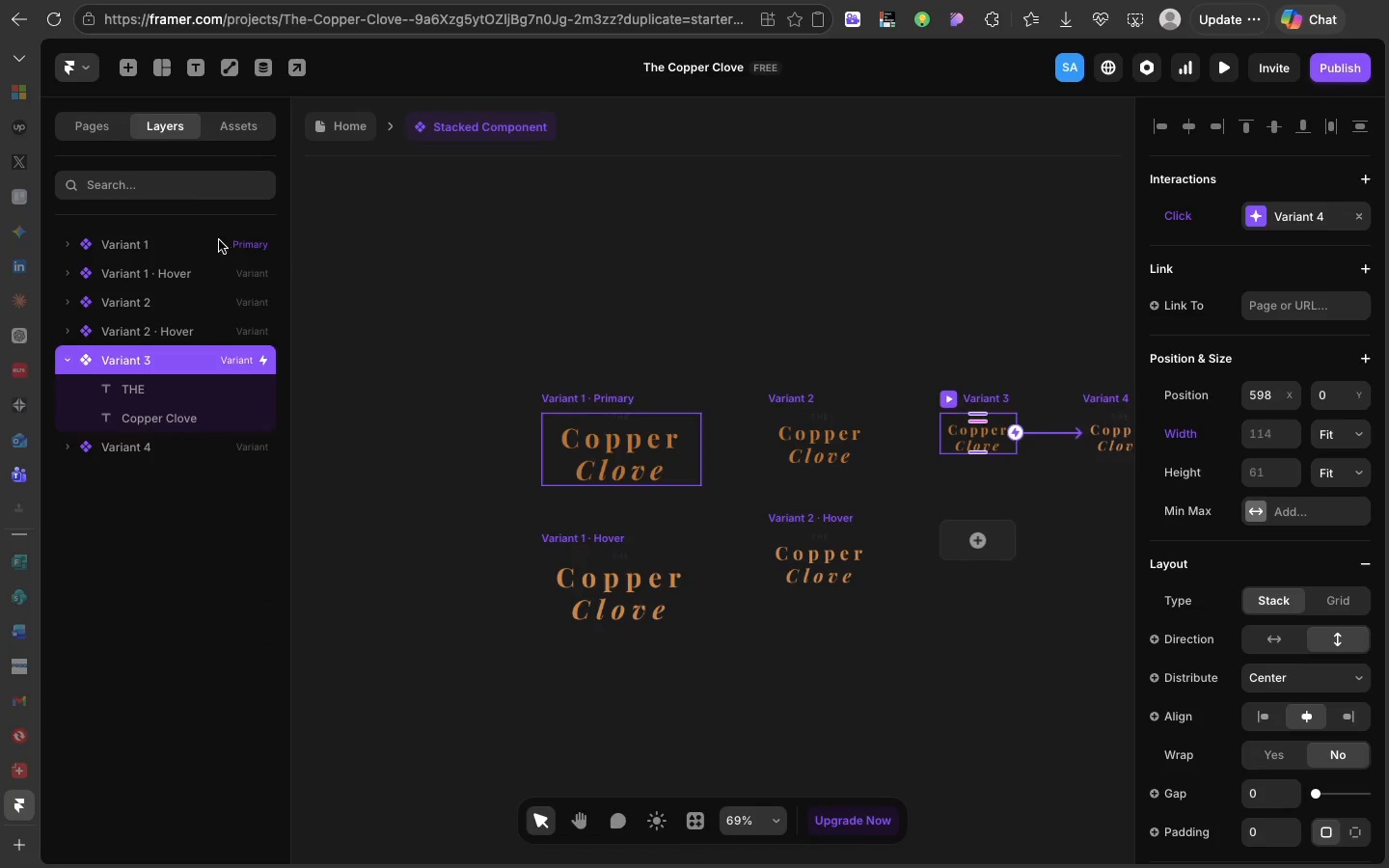 
double_click([150, 246])
 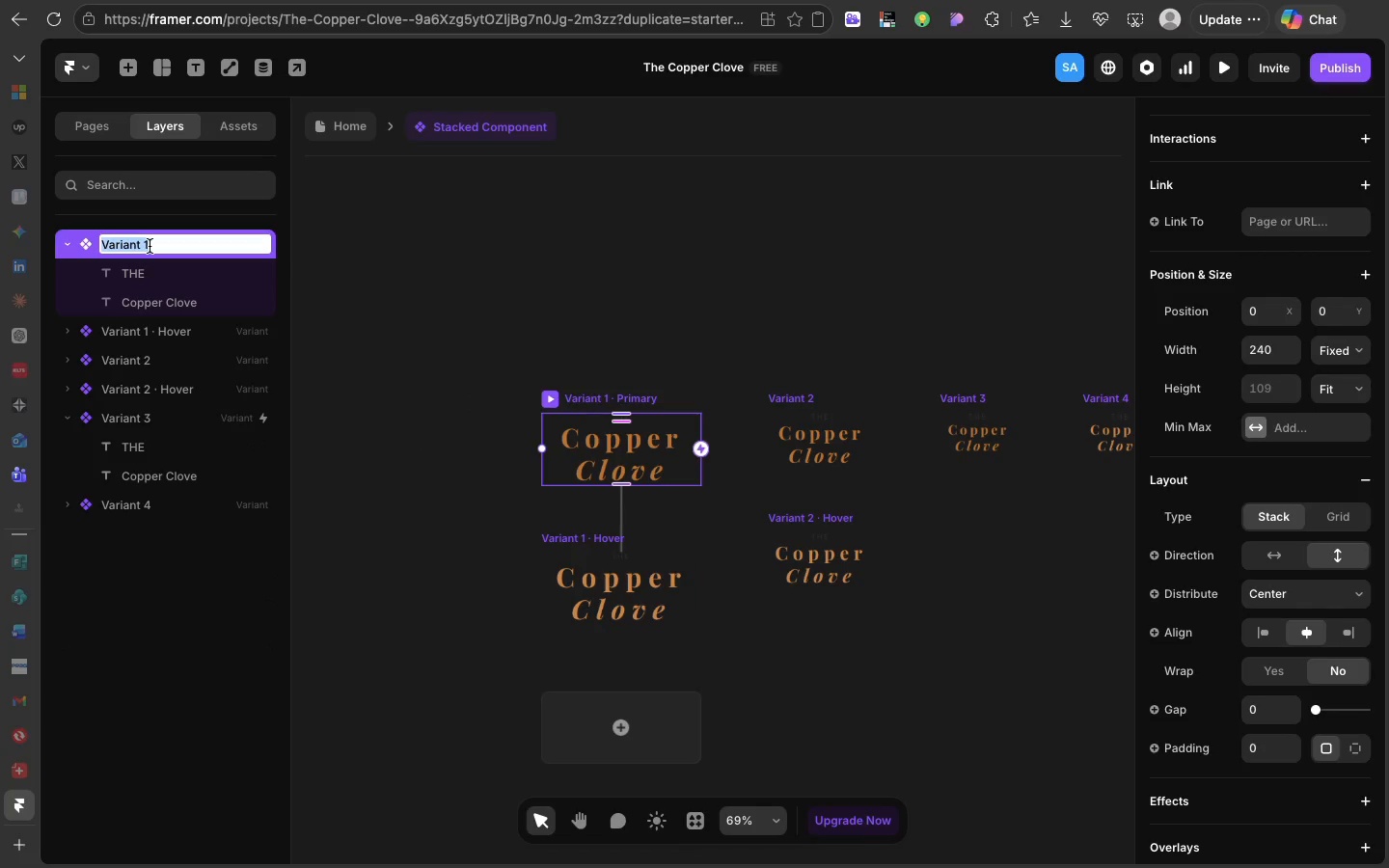 
type(Desktop)
 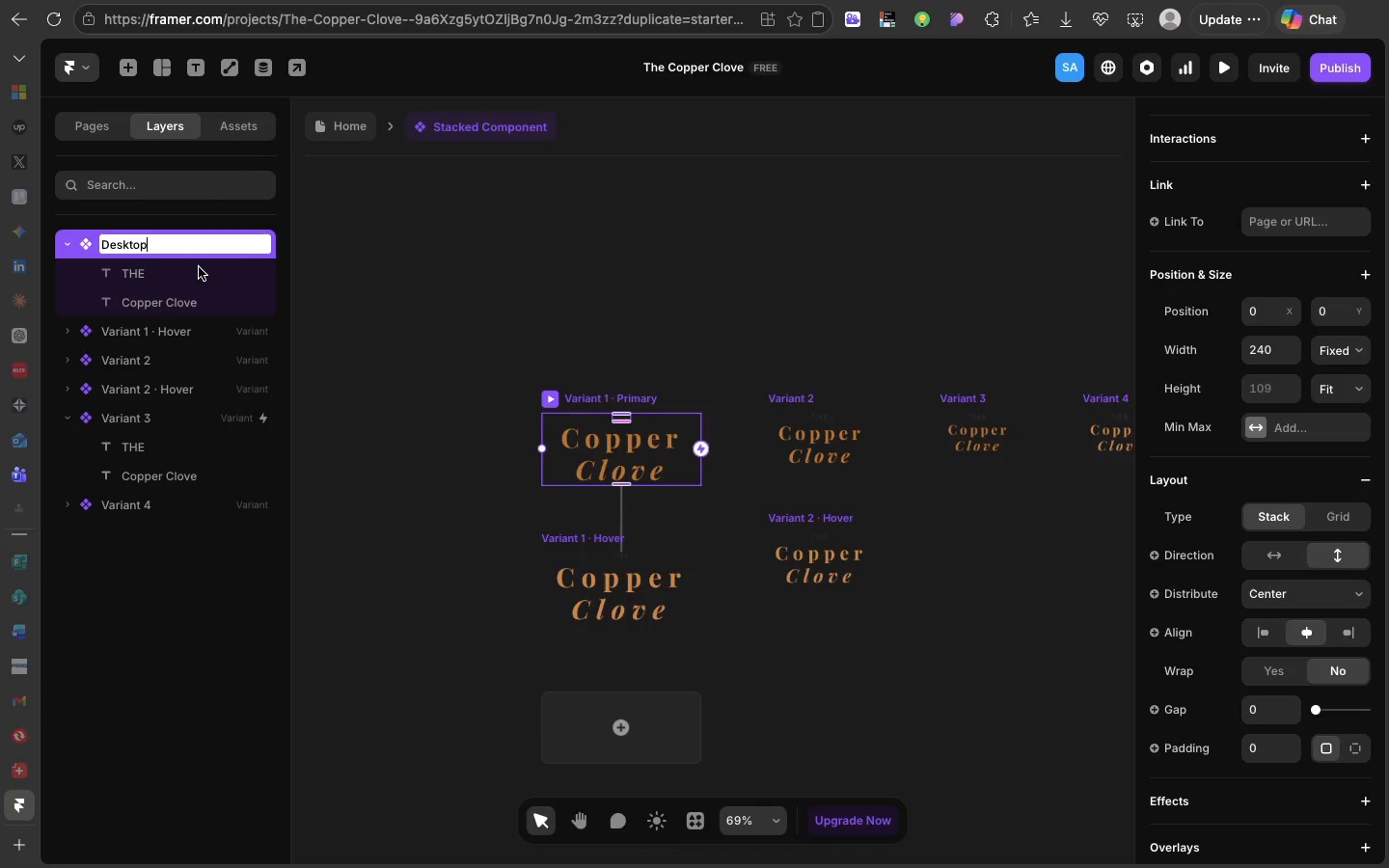 
key(Enter)
 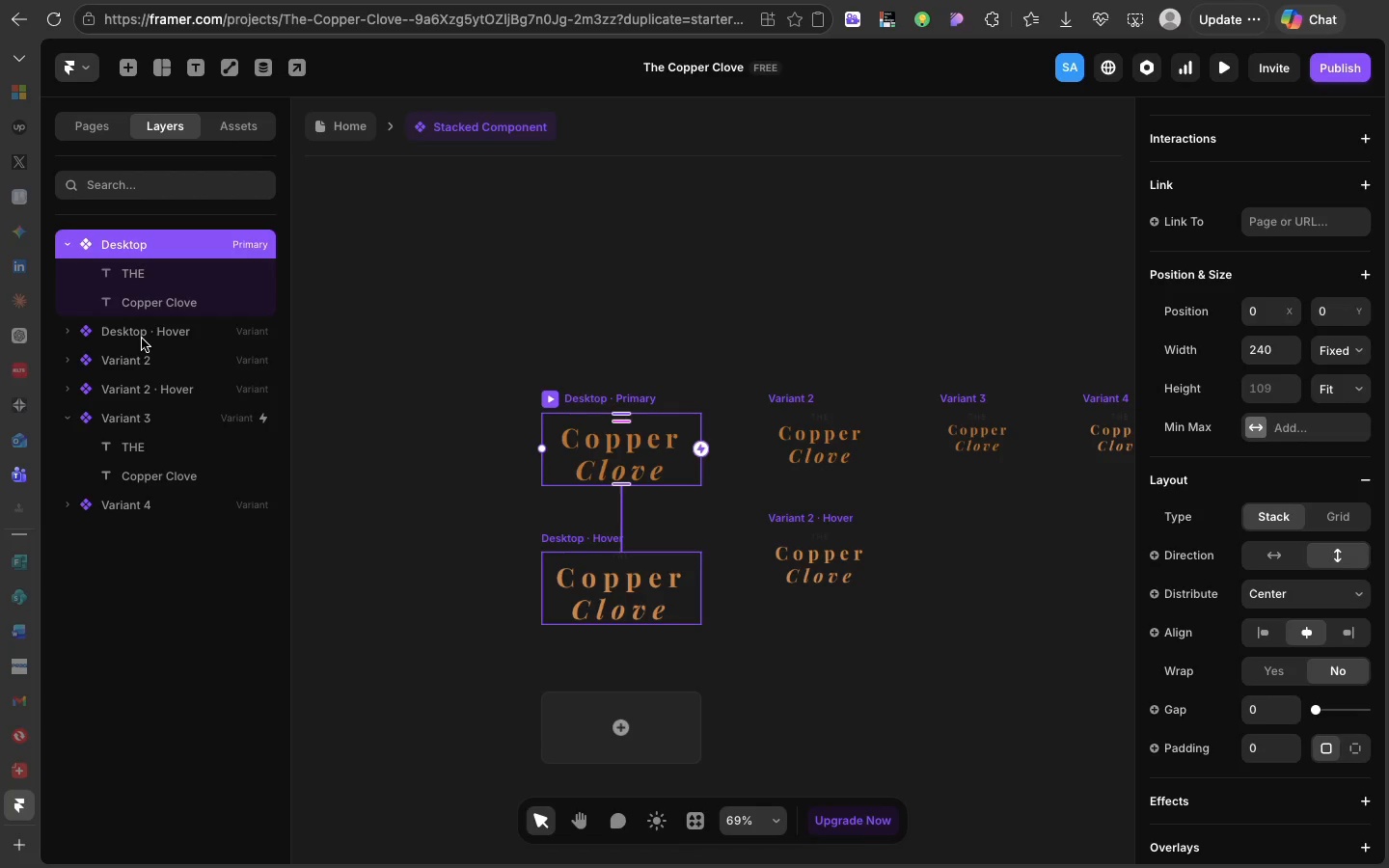 
wait(6.13)
 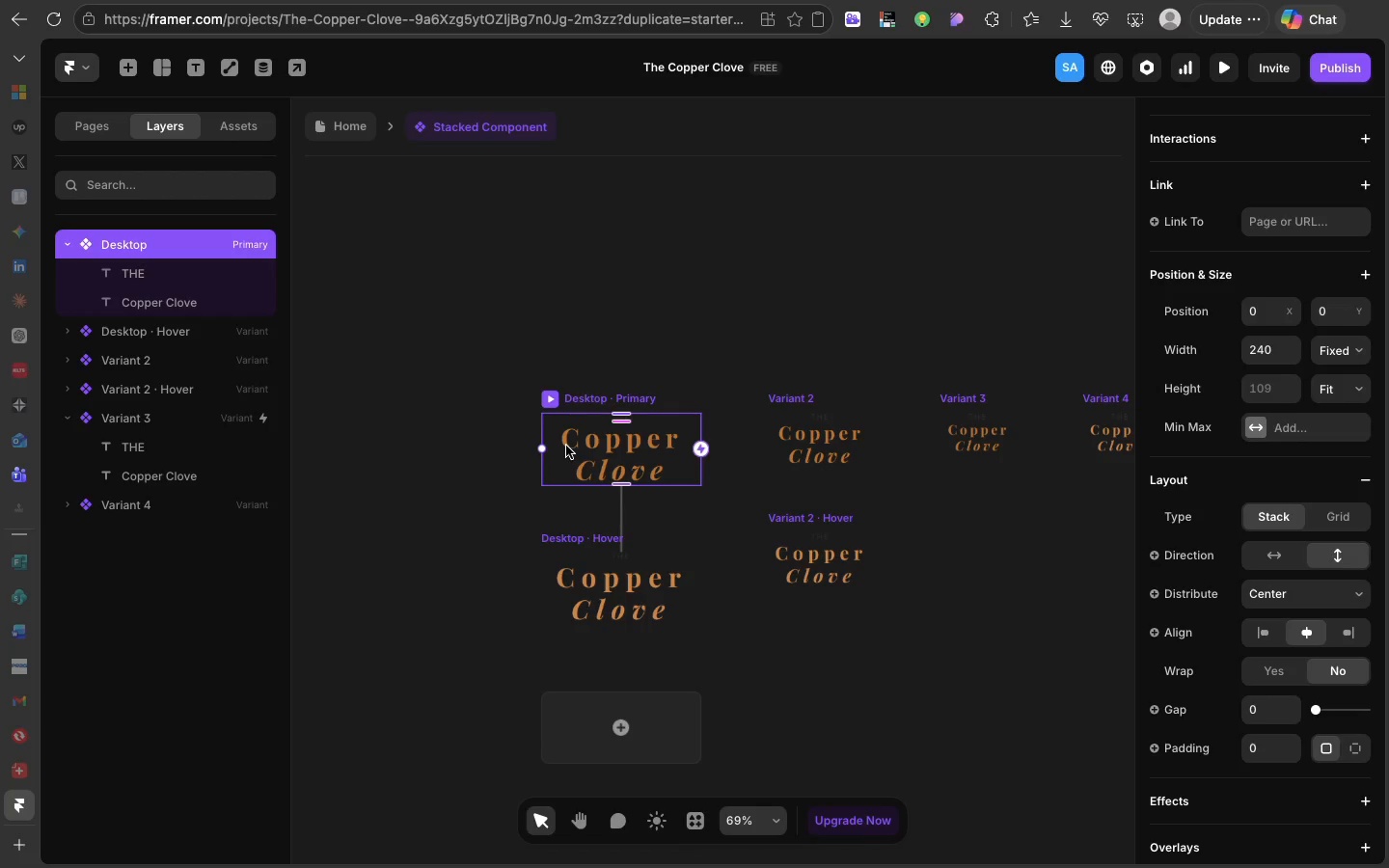 
double_click([138, 360])
 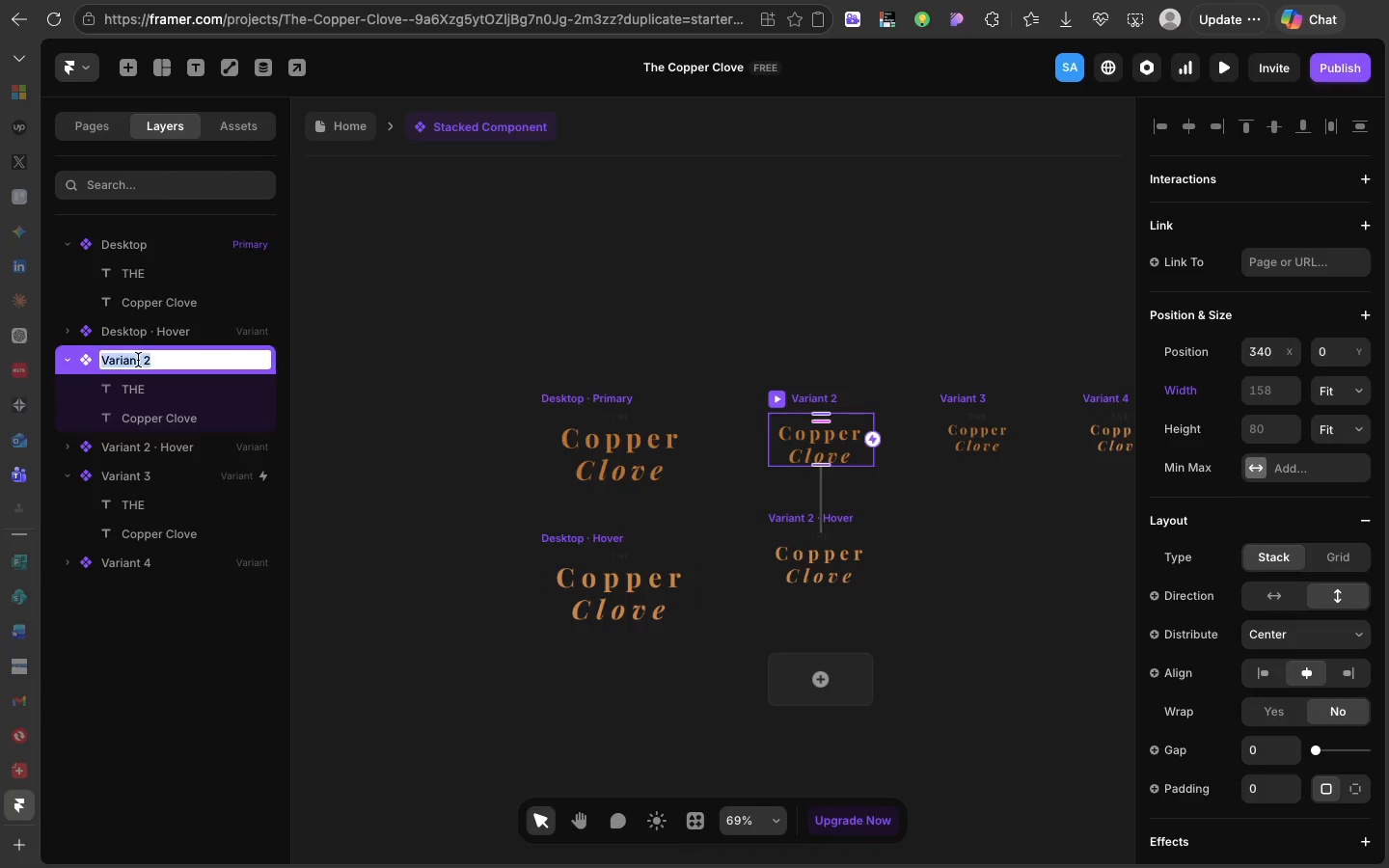 
triple_click([138, 360])
 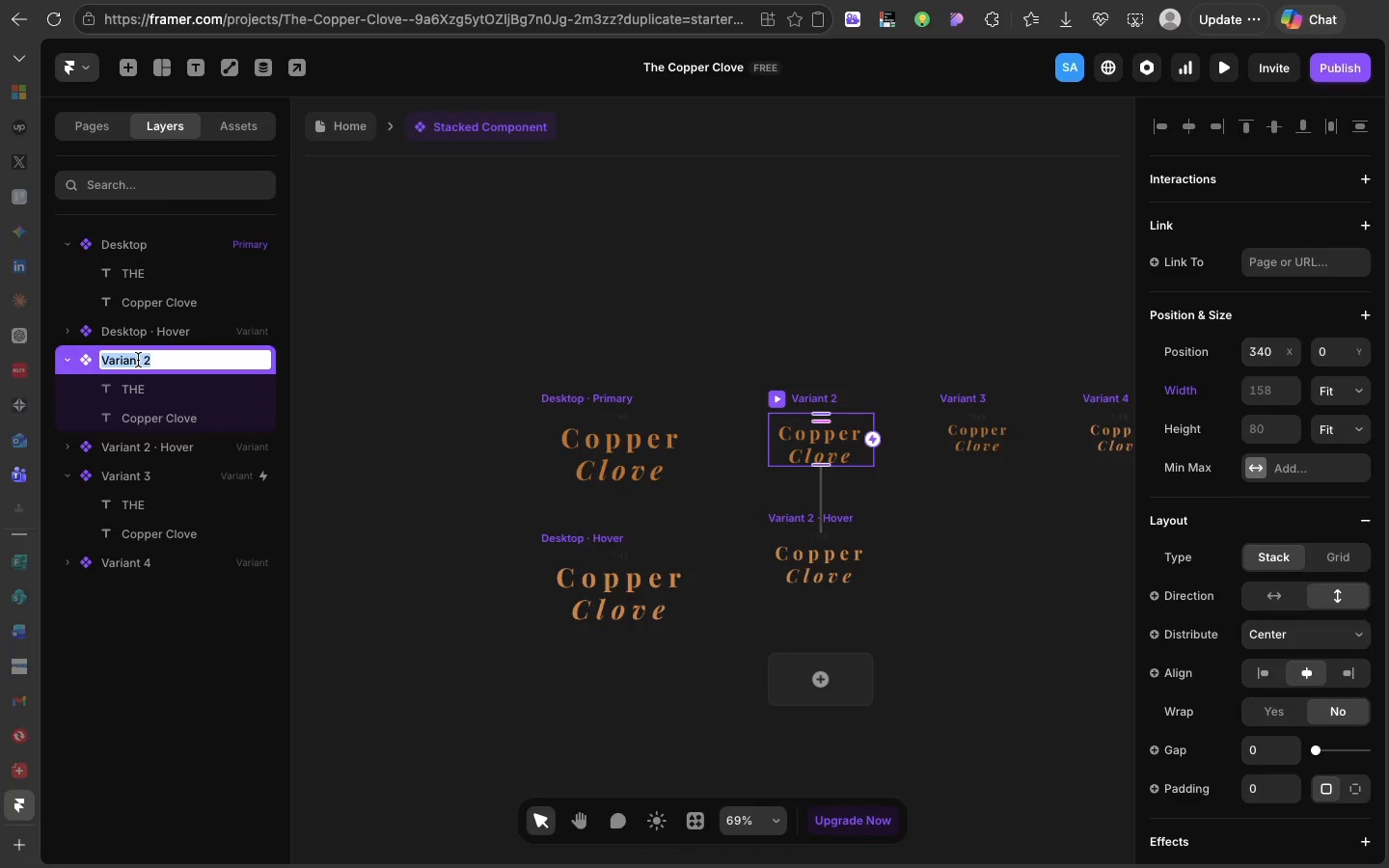 
type(Tblet)
key(Backspace)
key(Backspace)
key(Backspace)
key(Backspace)
type(ablet)
 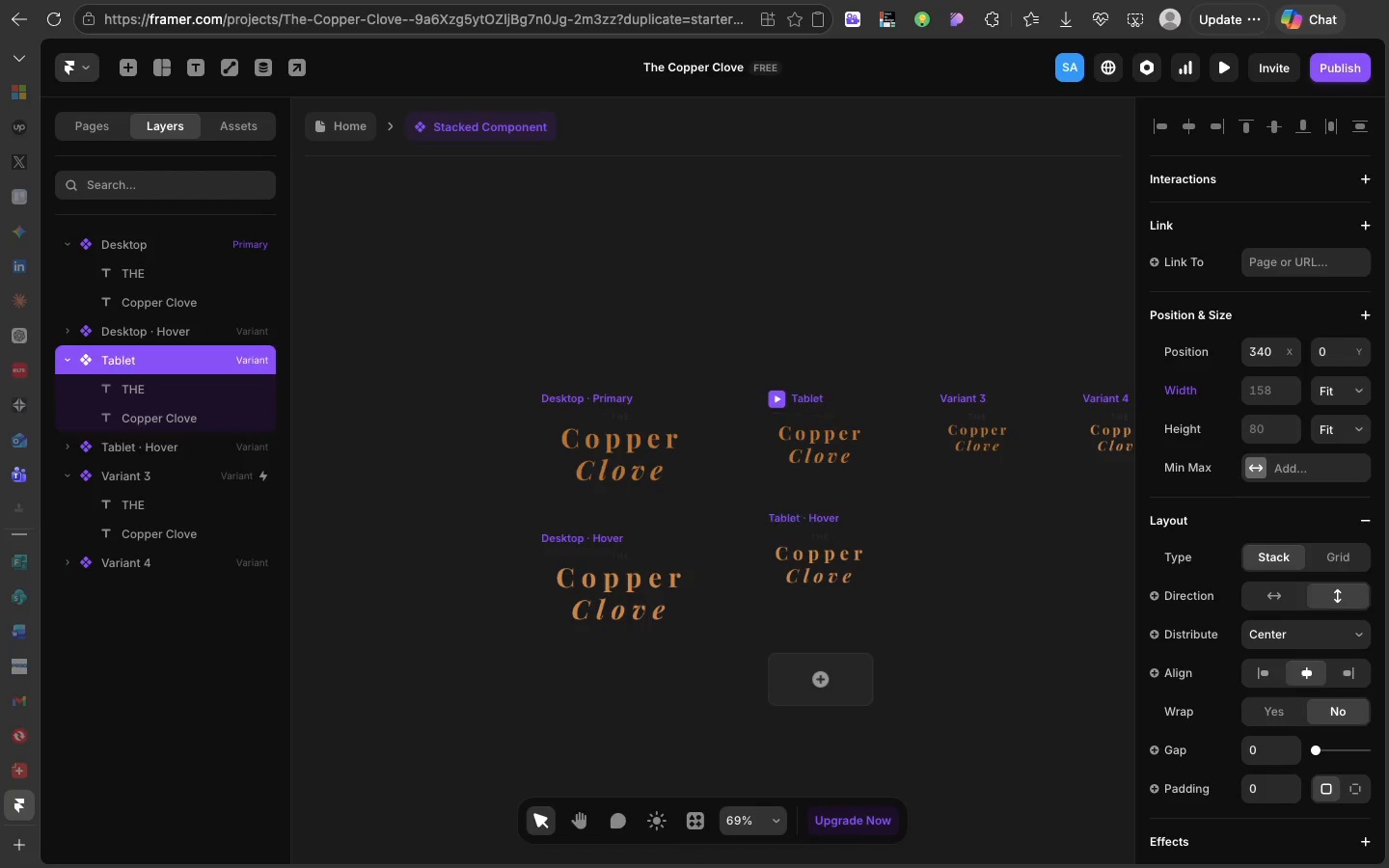 
key(Enter)
 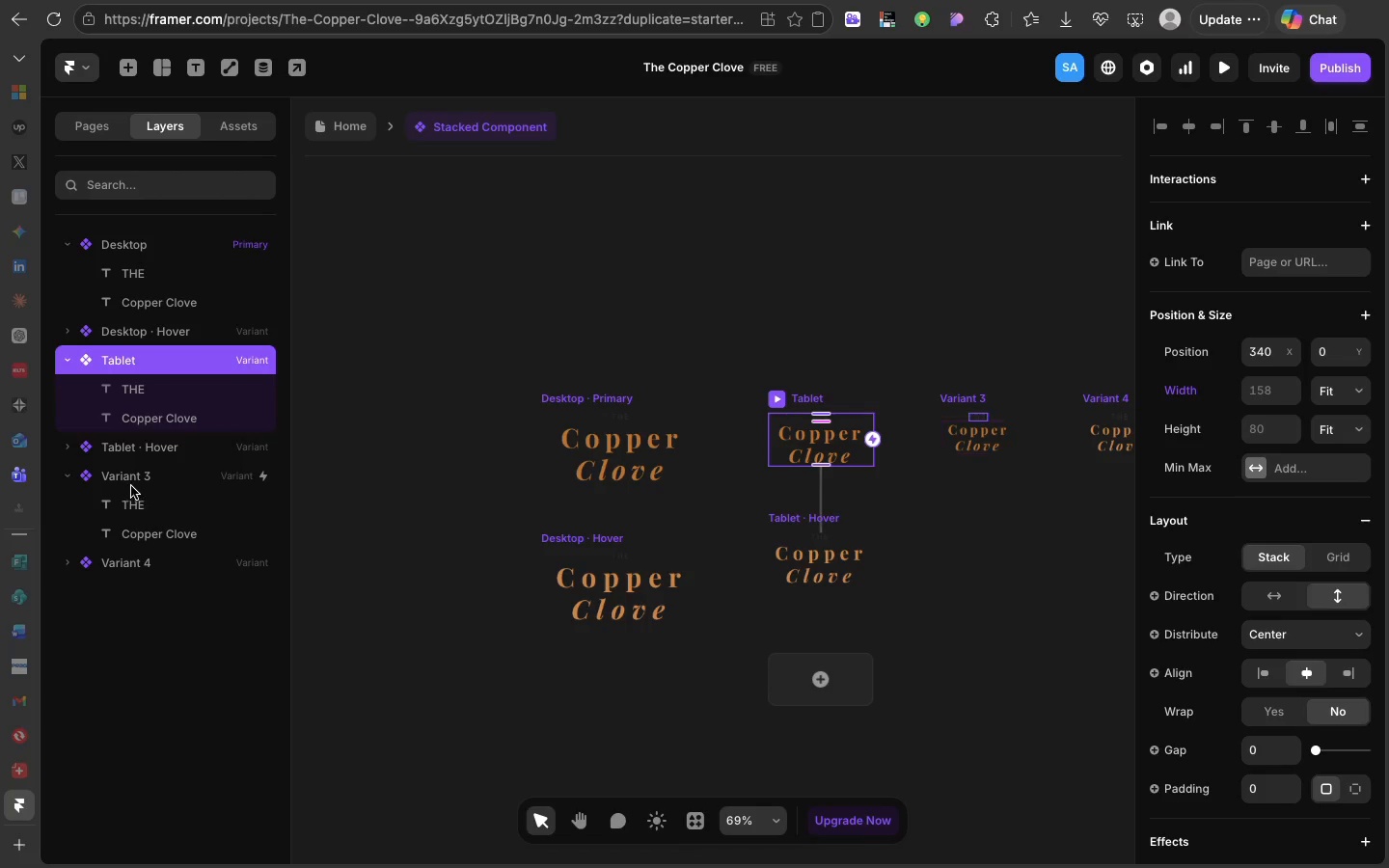 
double_click([127, 482])
 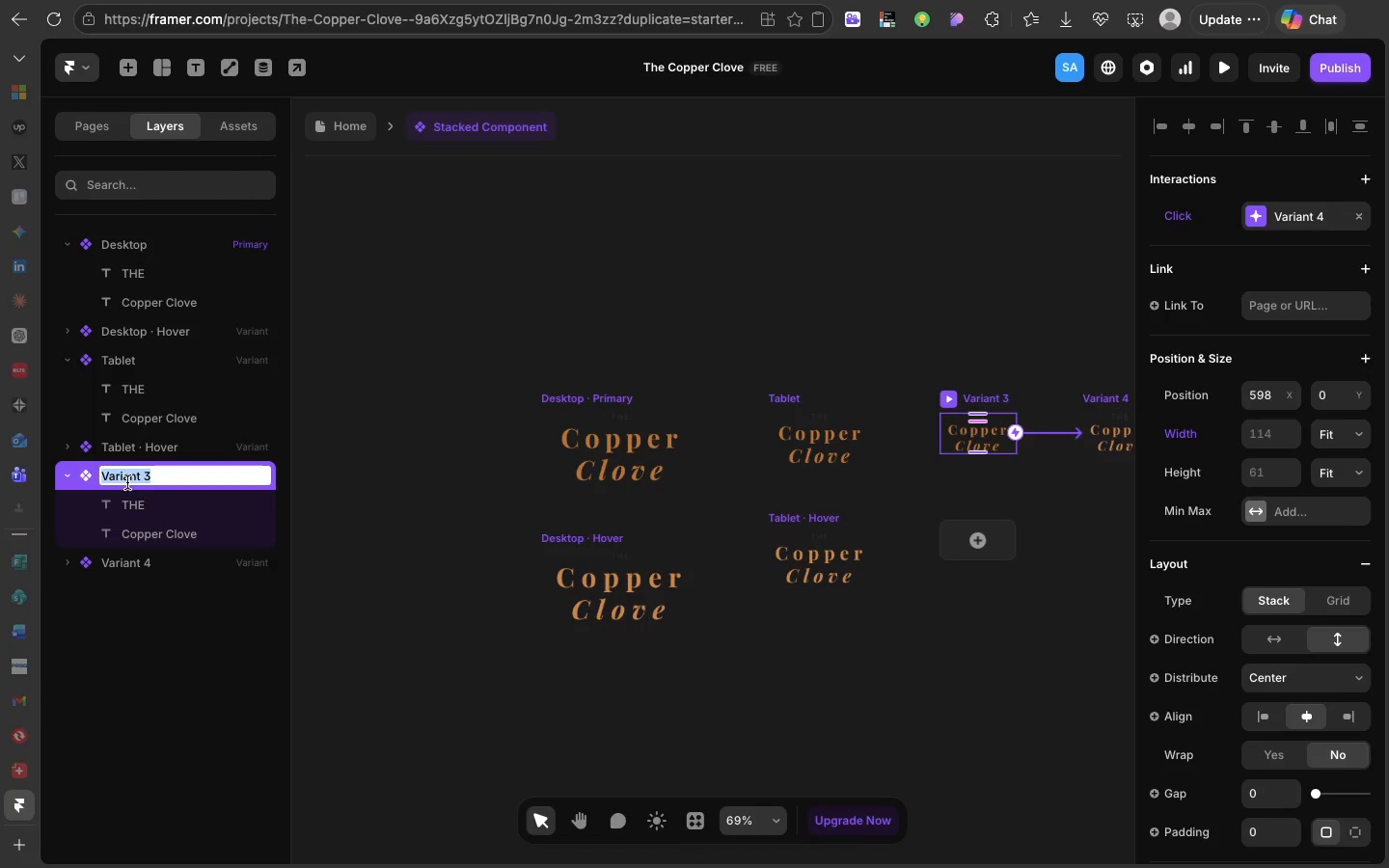 
type(Mobile)
 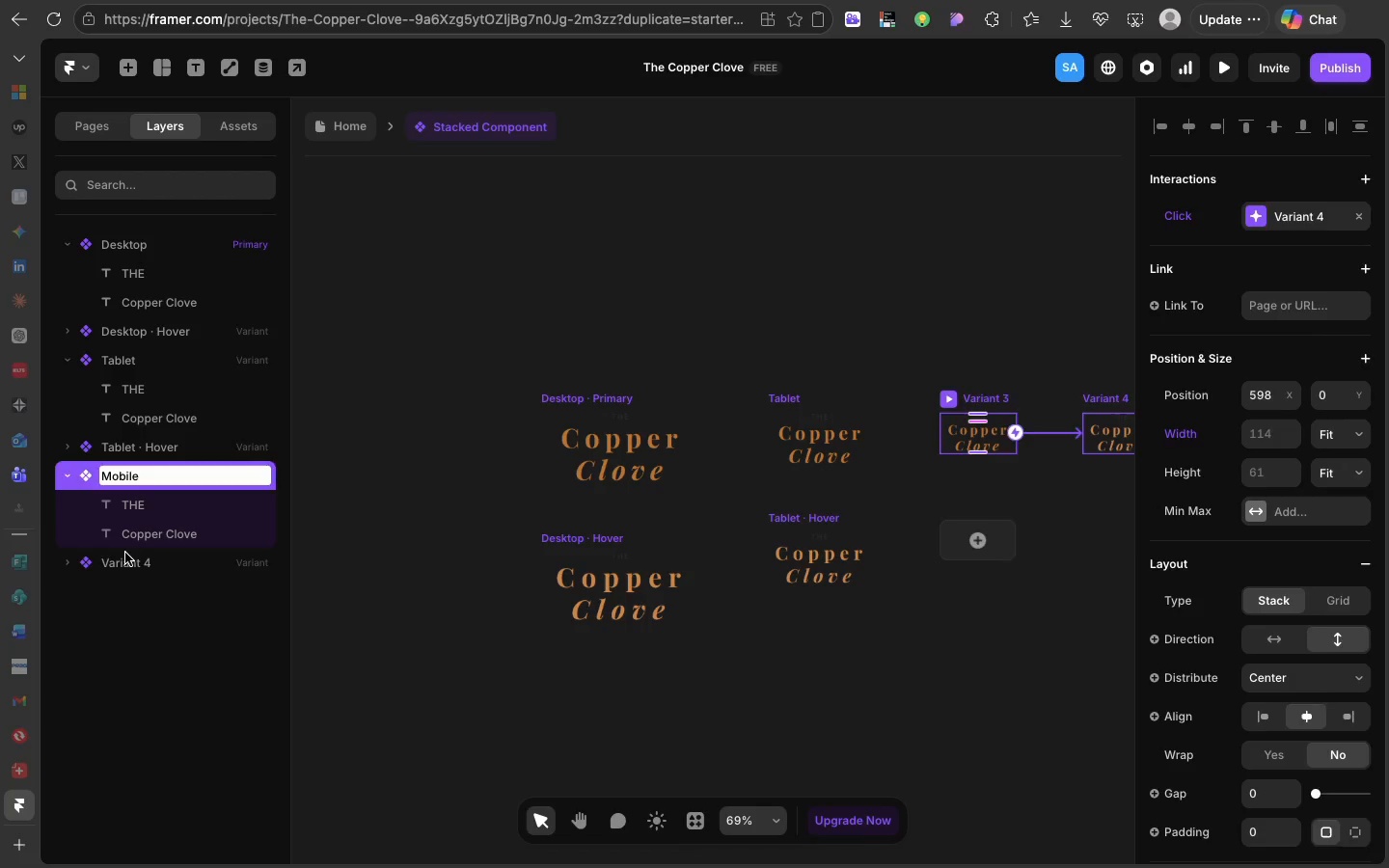 
double_click([125, 553])
 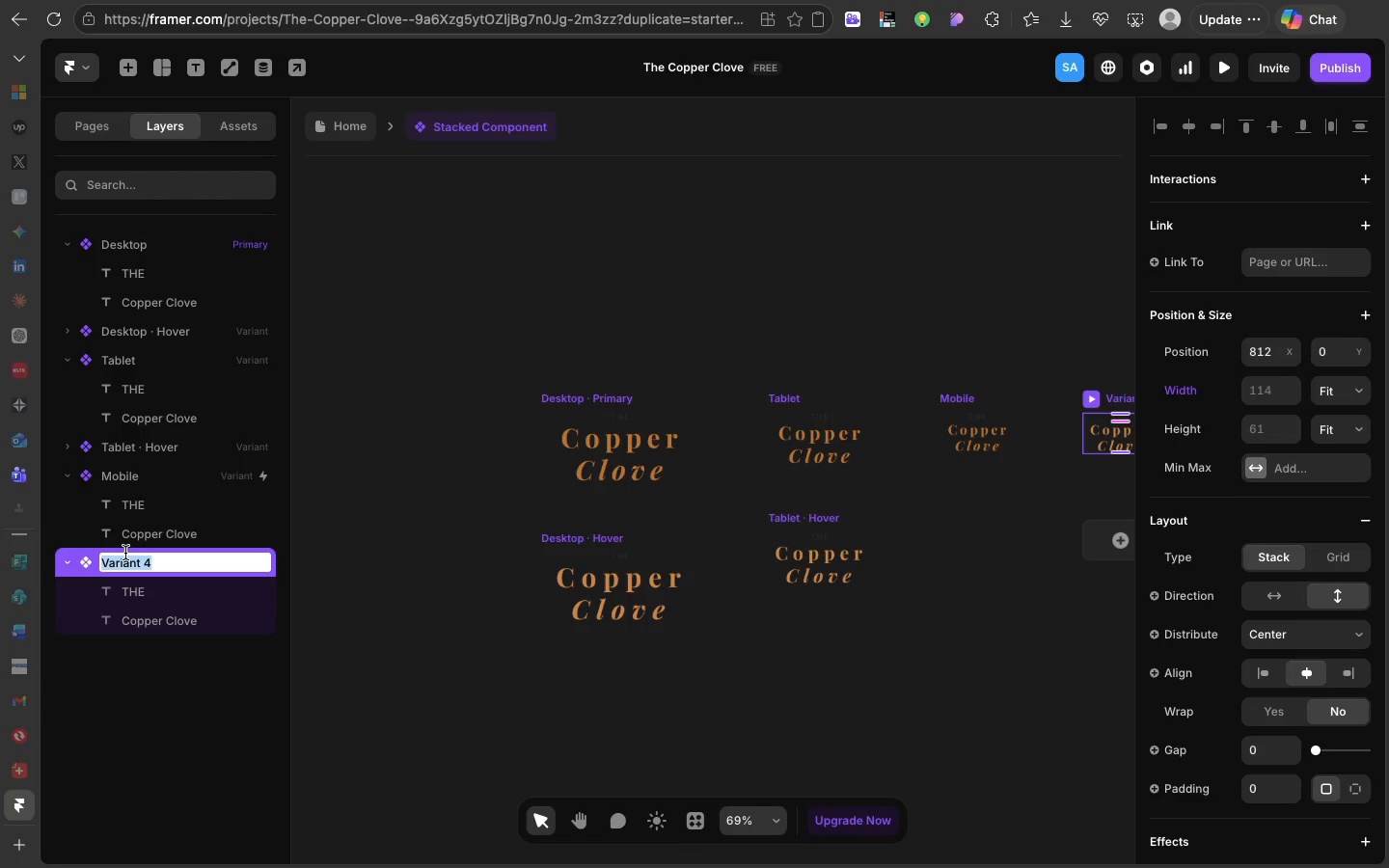 
triple_click([125, 553])
 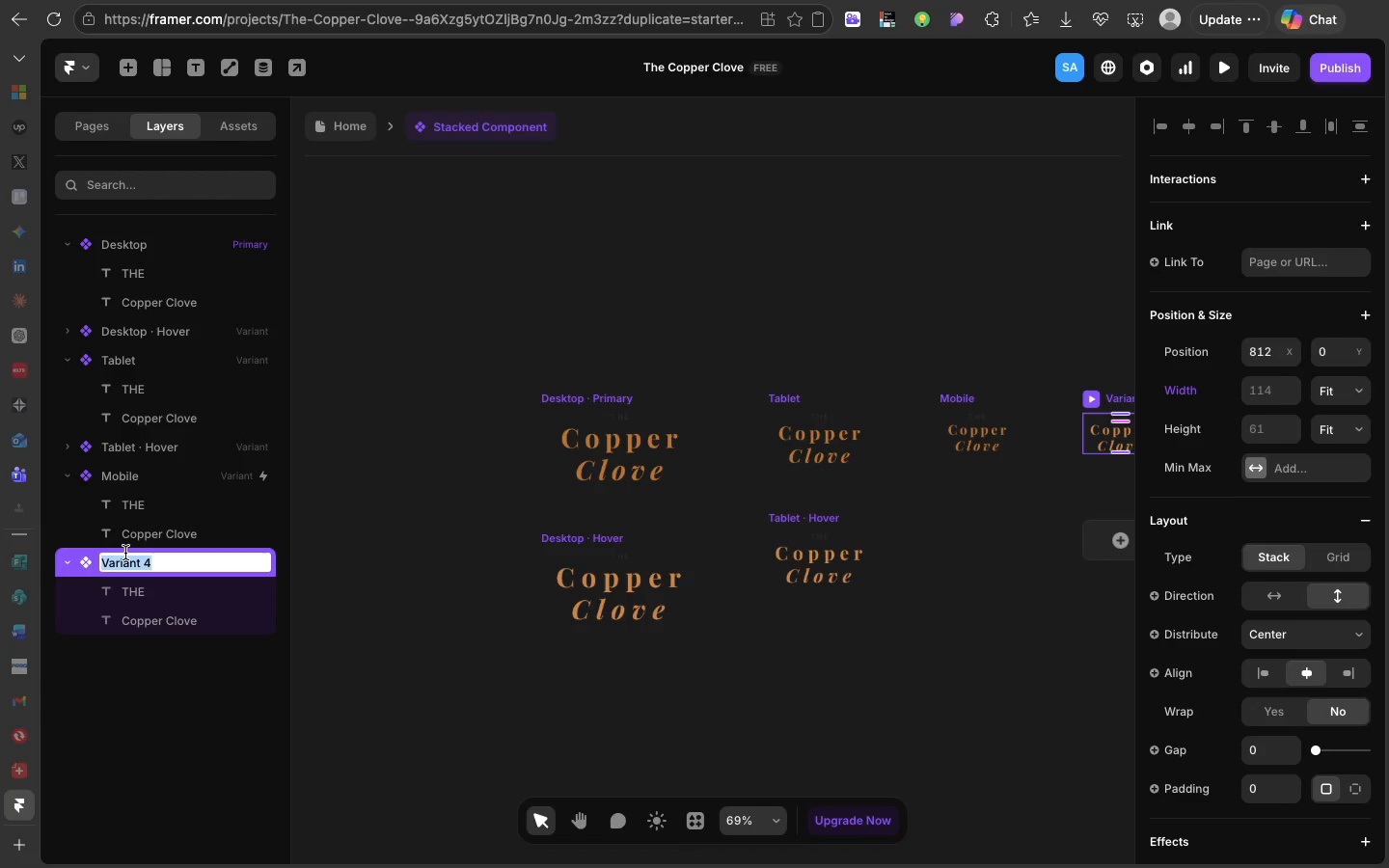 
type(Mobile tap)
 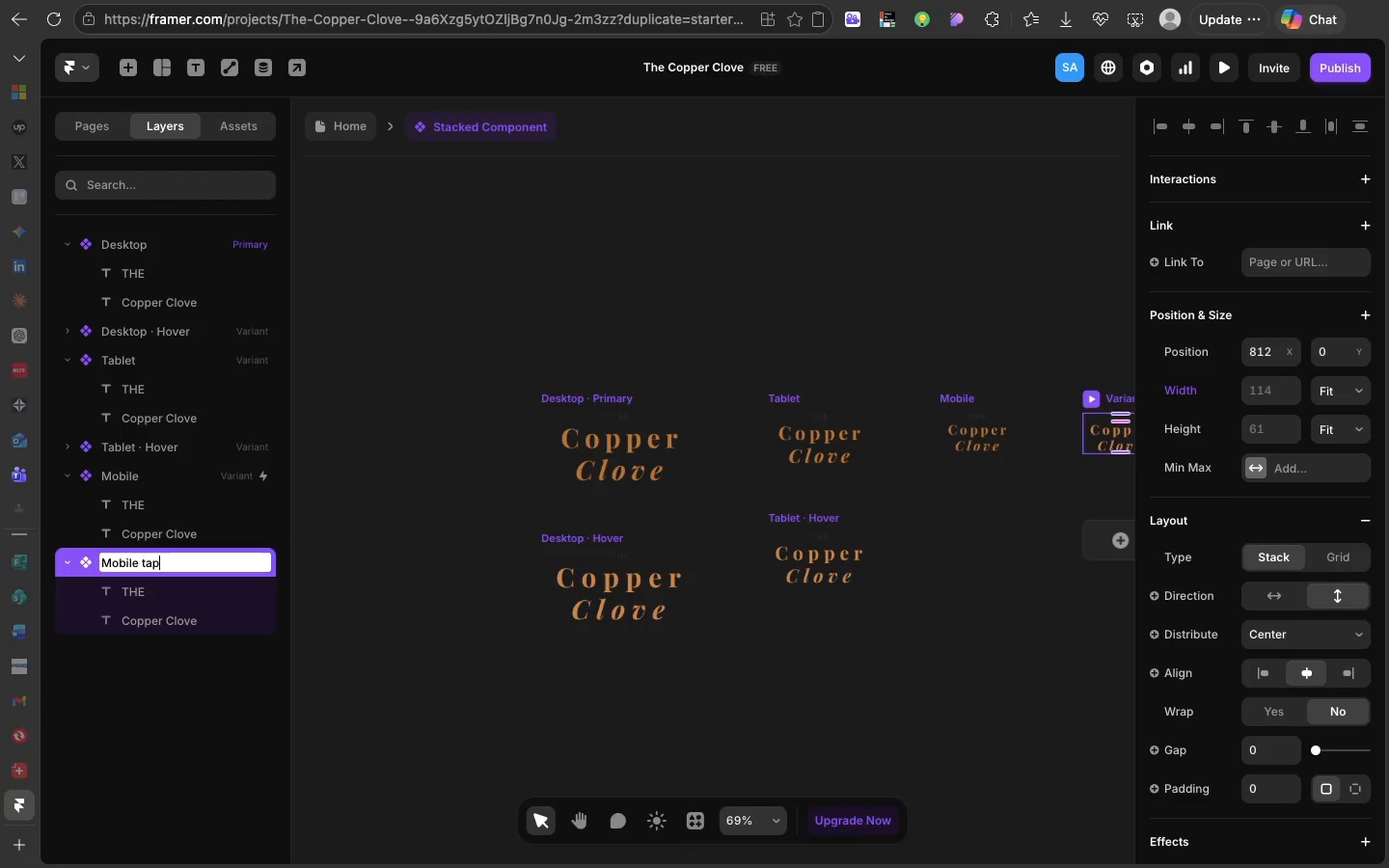 
key(Enter)
 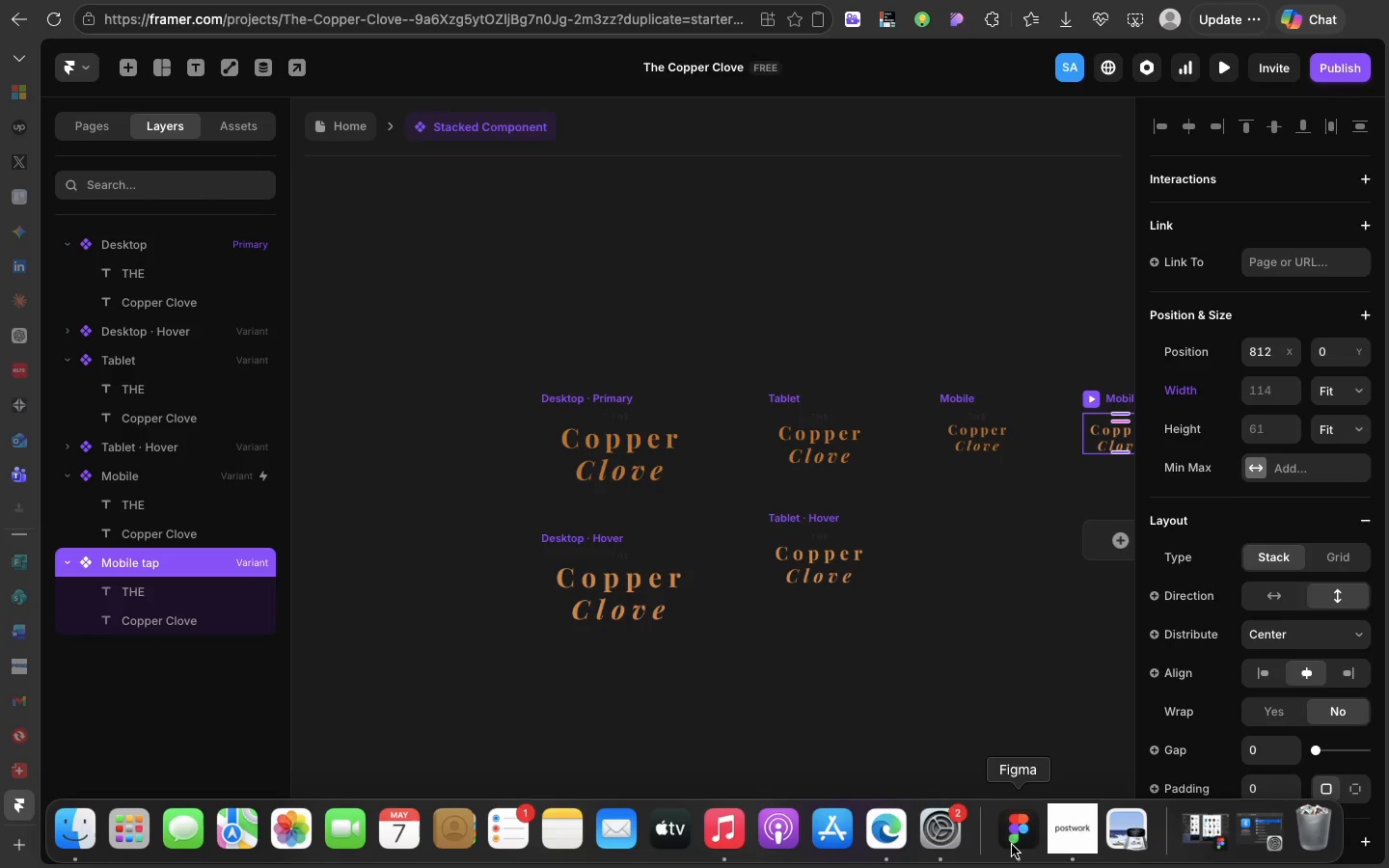 
wait(60.61)
 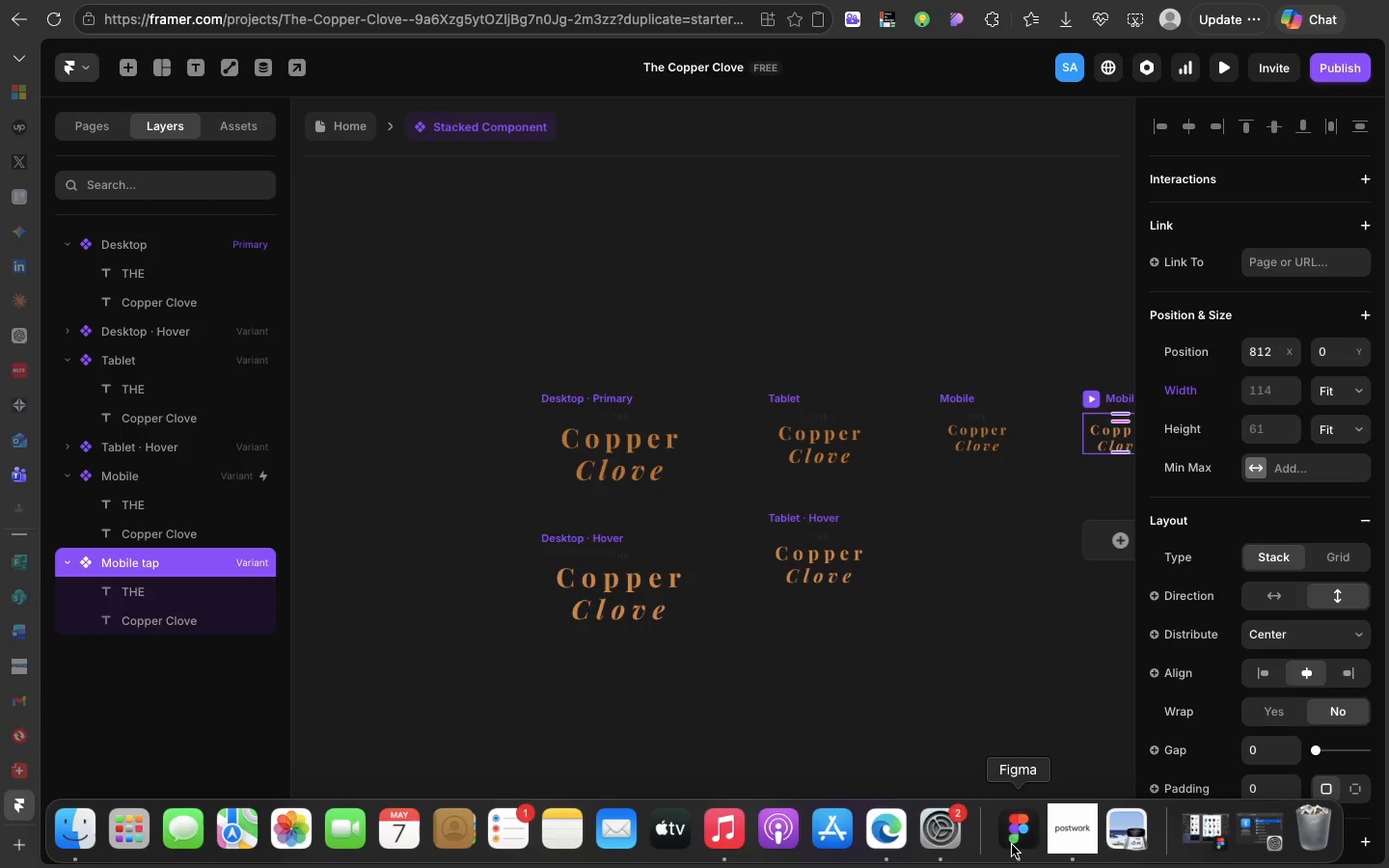 
scroll: coordinate [780, 600], scroll_direction: down, amount: 24.0
 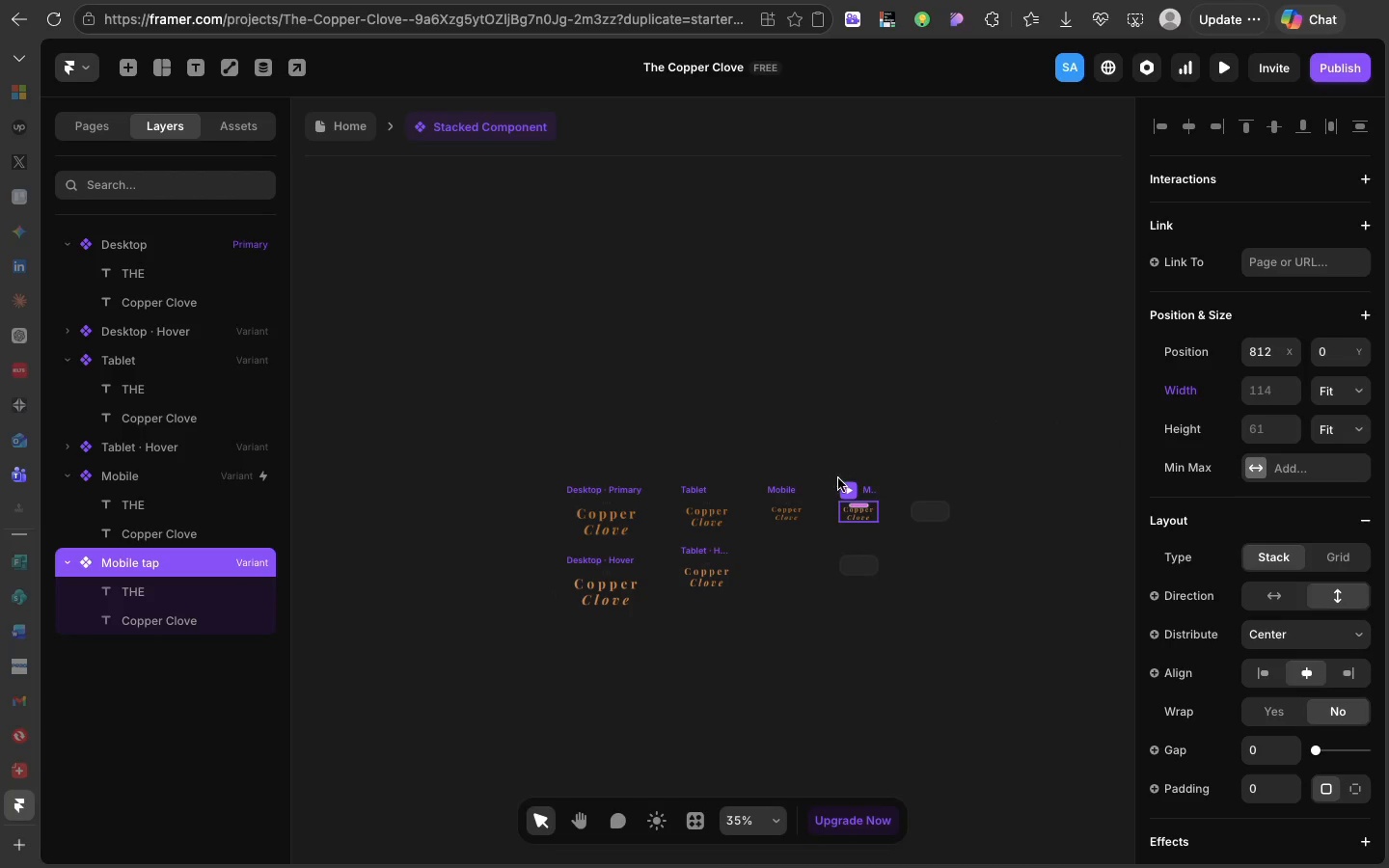 
left_click([782, 489])
 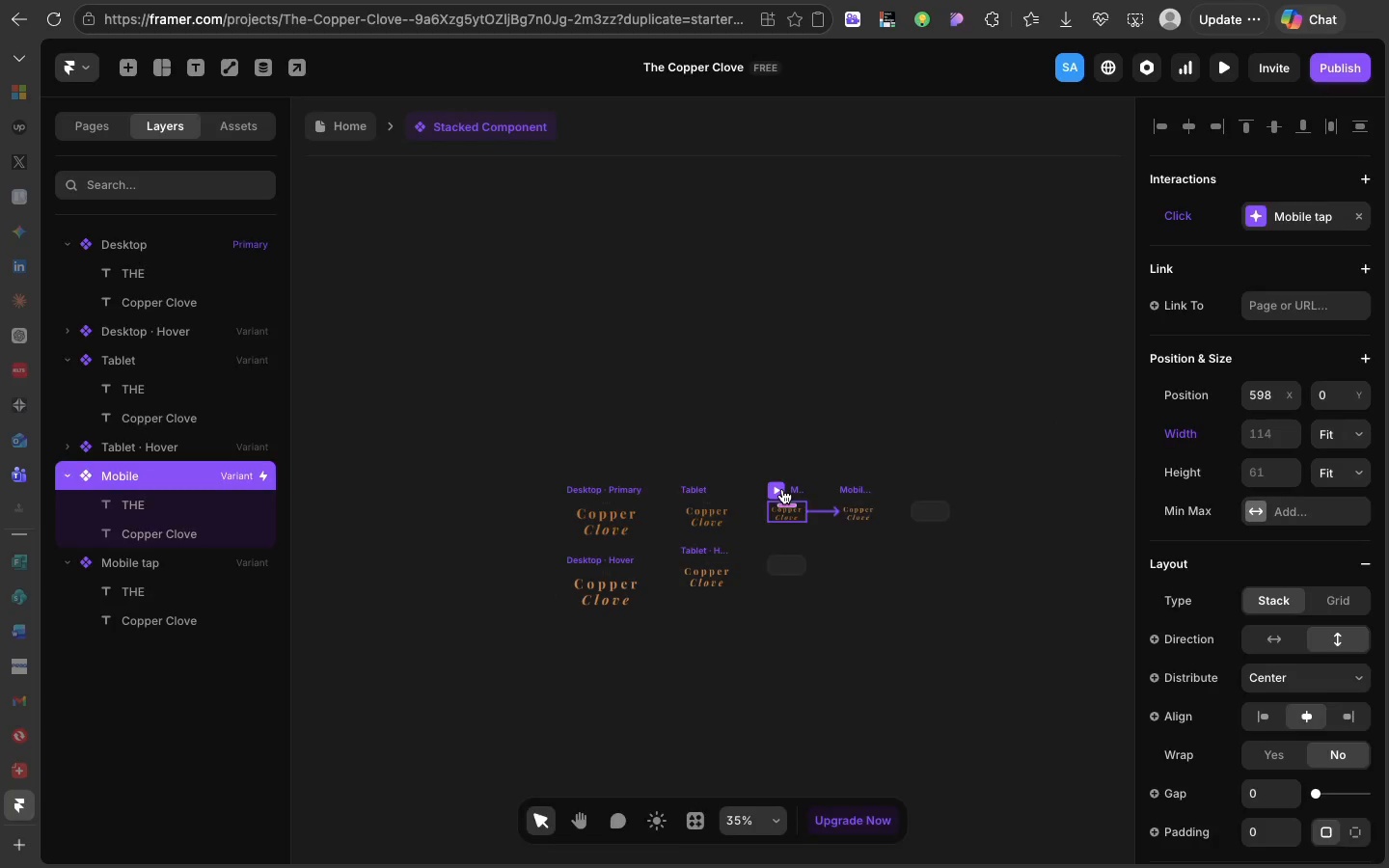 
left_click([782, 489])
 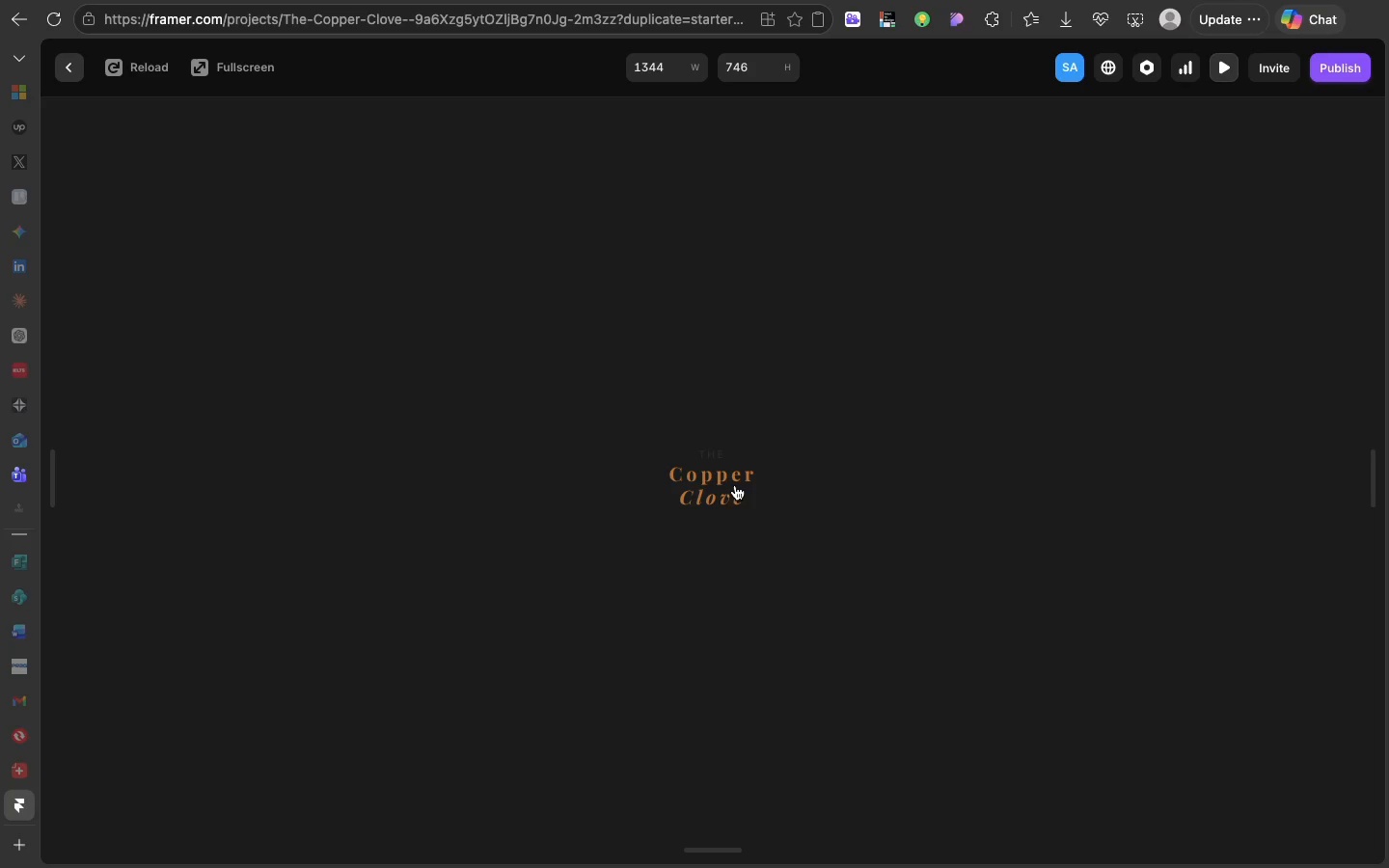 
left_click([735, 485])
 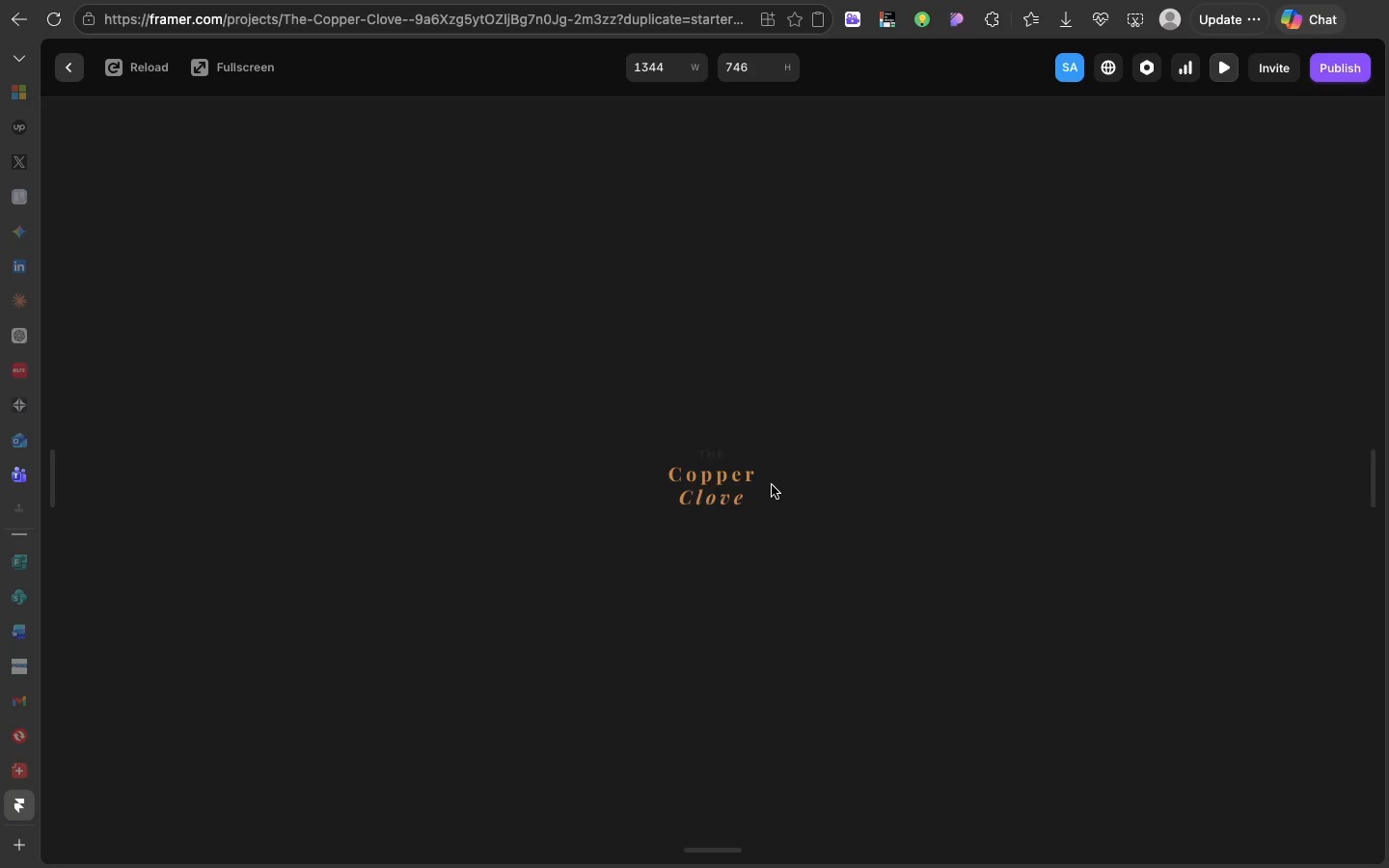 
left_click([772, 487])
 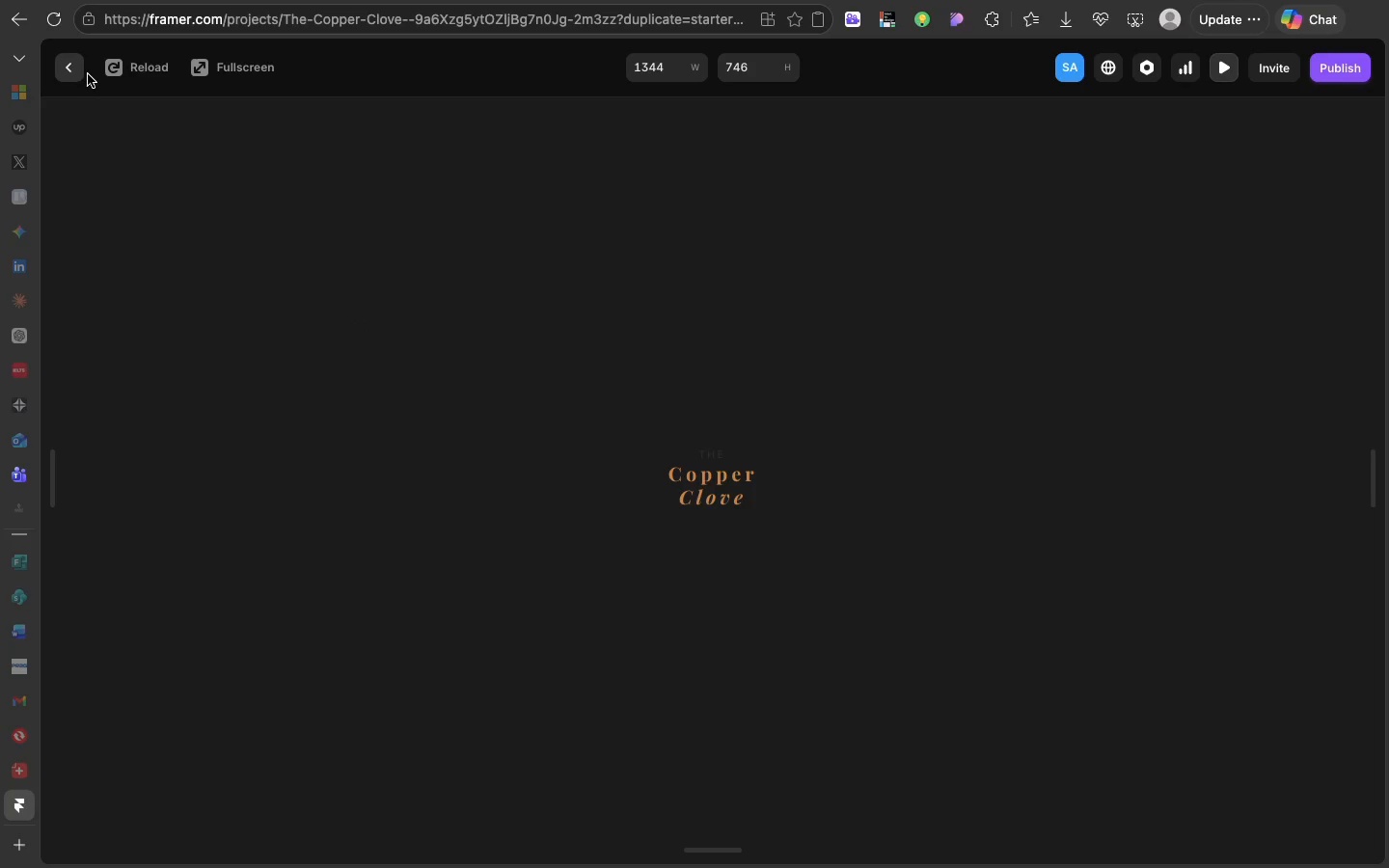 
left_click([86, 66])
 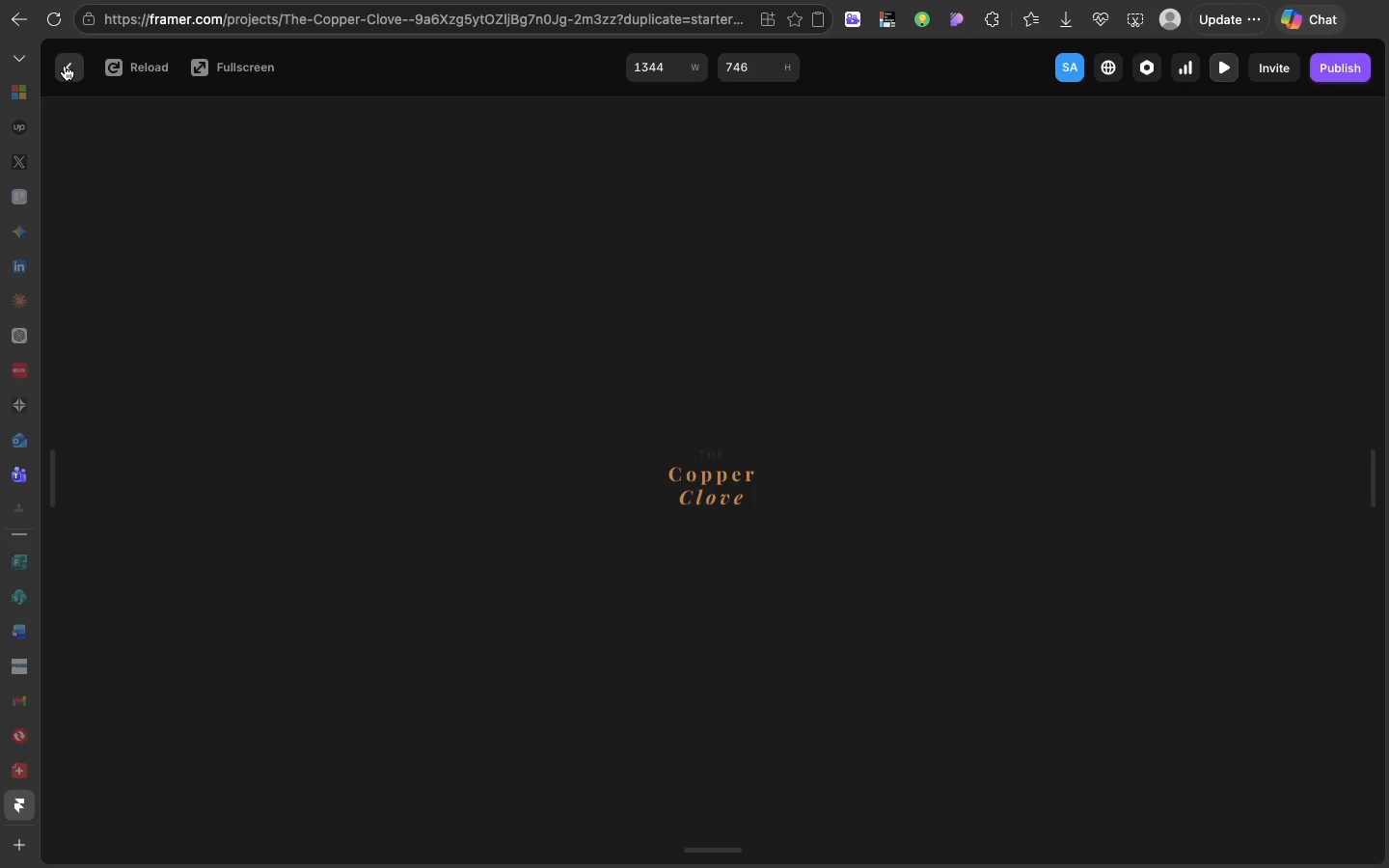 
left_click([65, 66])
 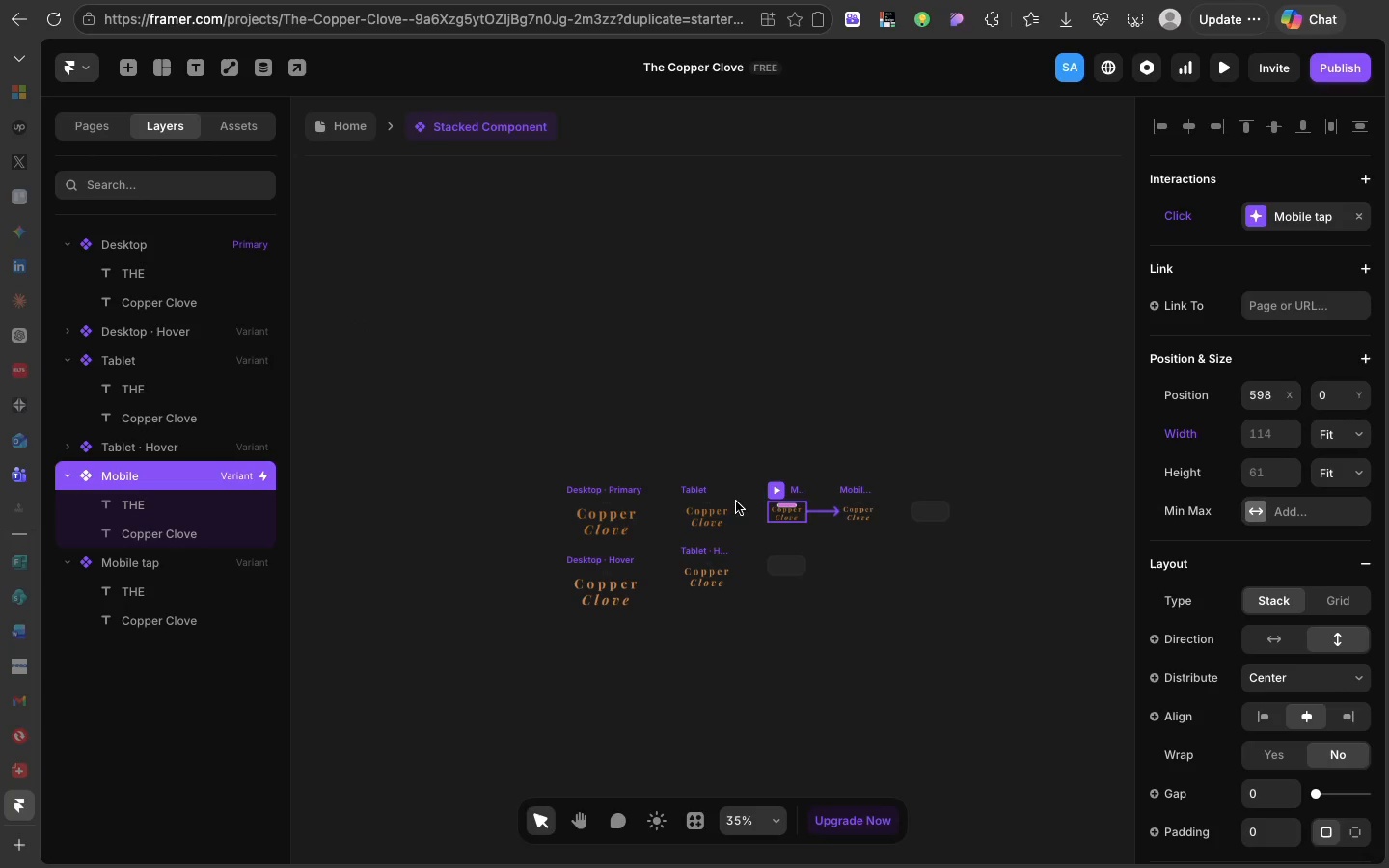 
scroll: coordinate [1357, 655], scroll_direction: down, amount: 94.0
 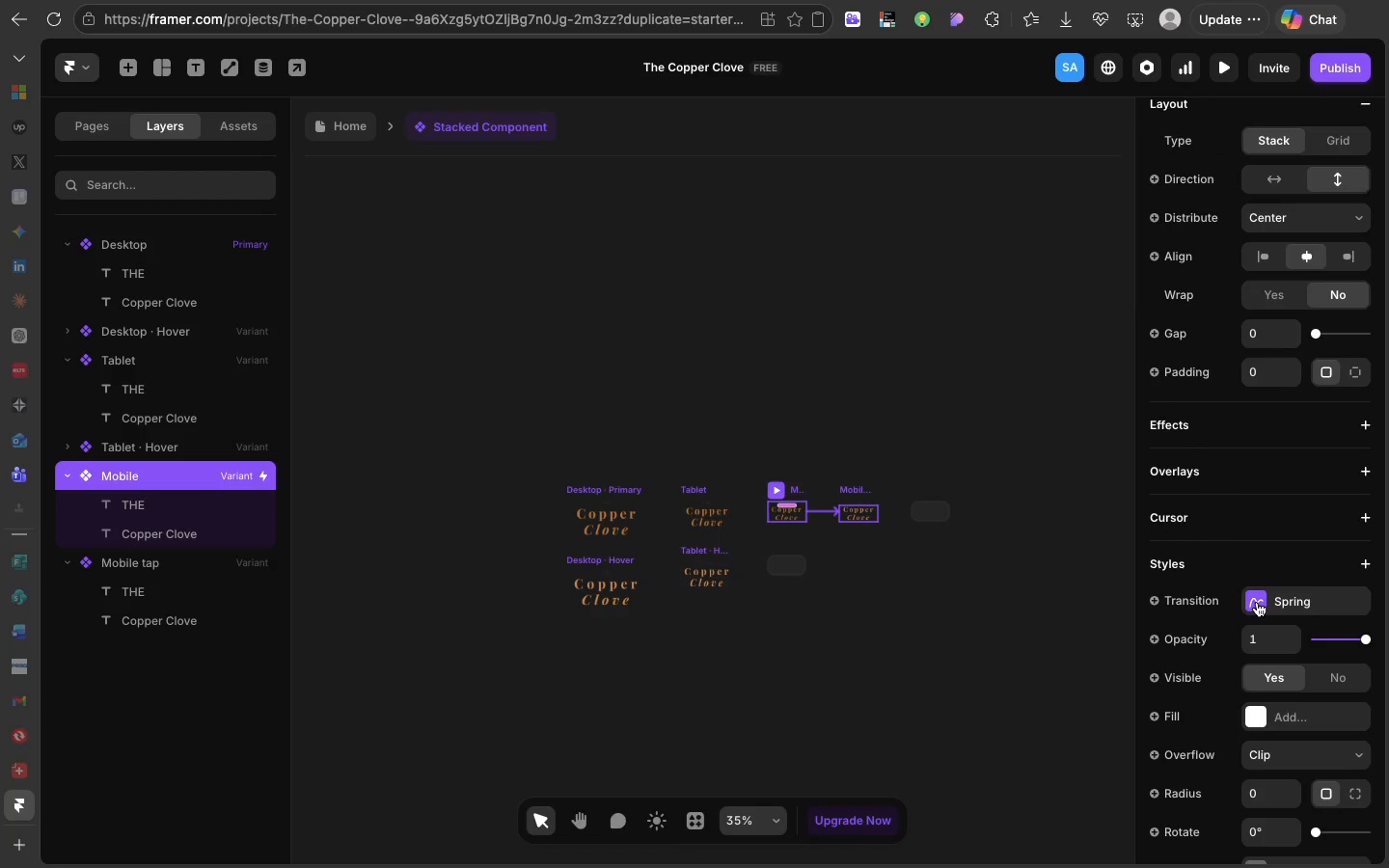 
left_click([1257, 602])
 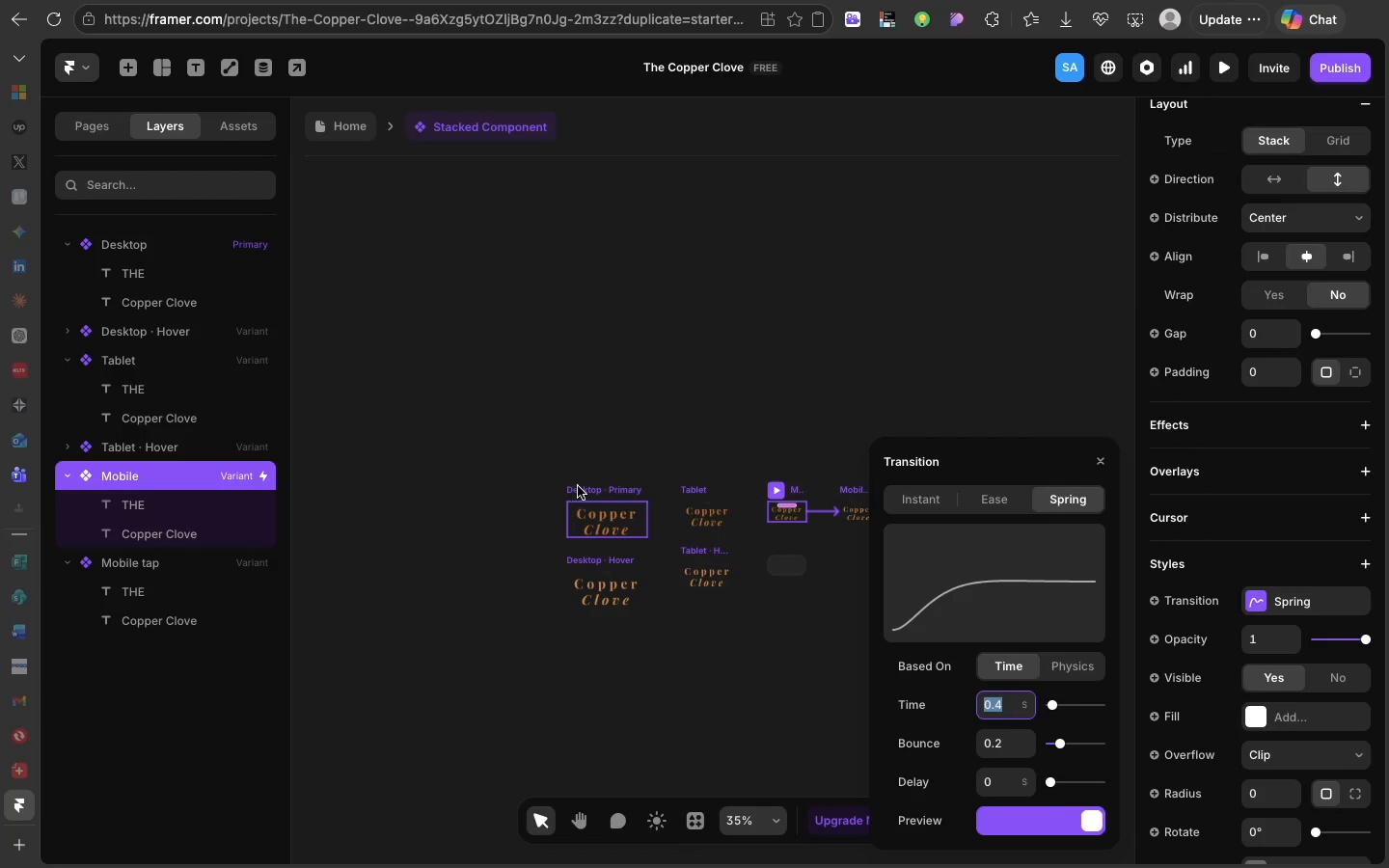 
left_click([580, 487])
 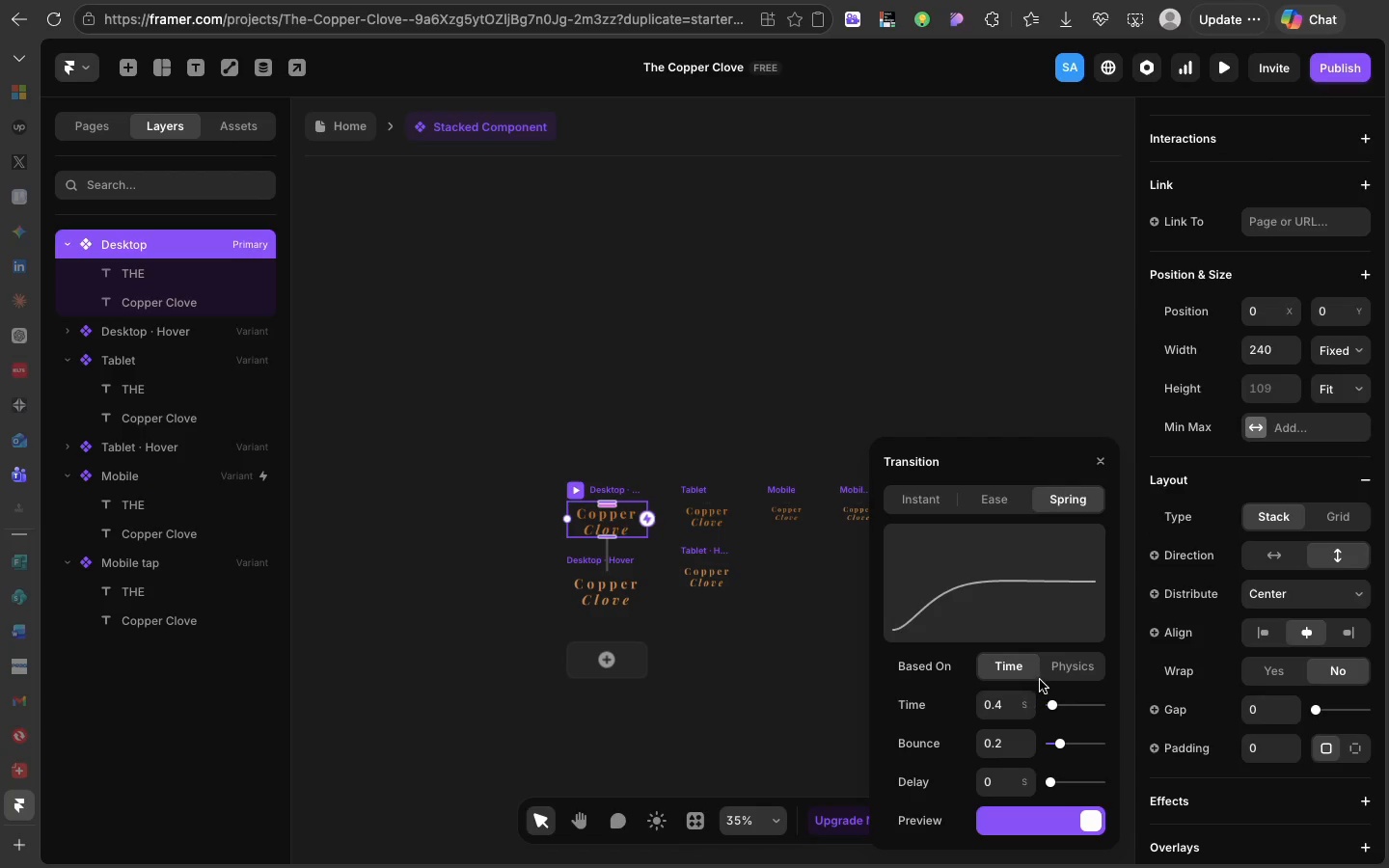 
left_click([1058, 668])
 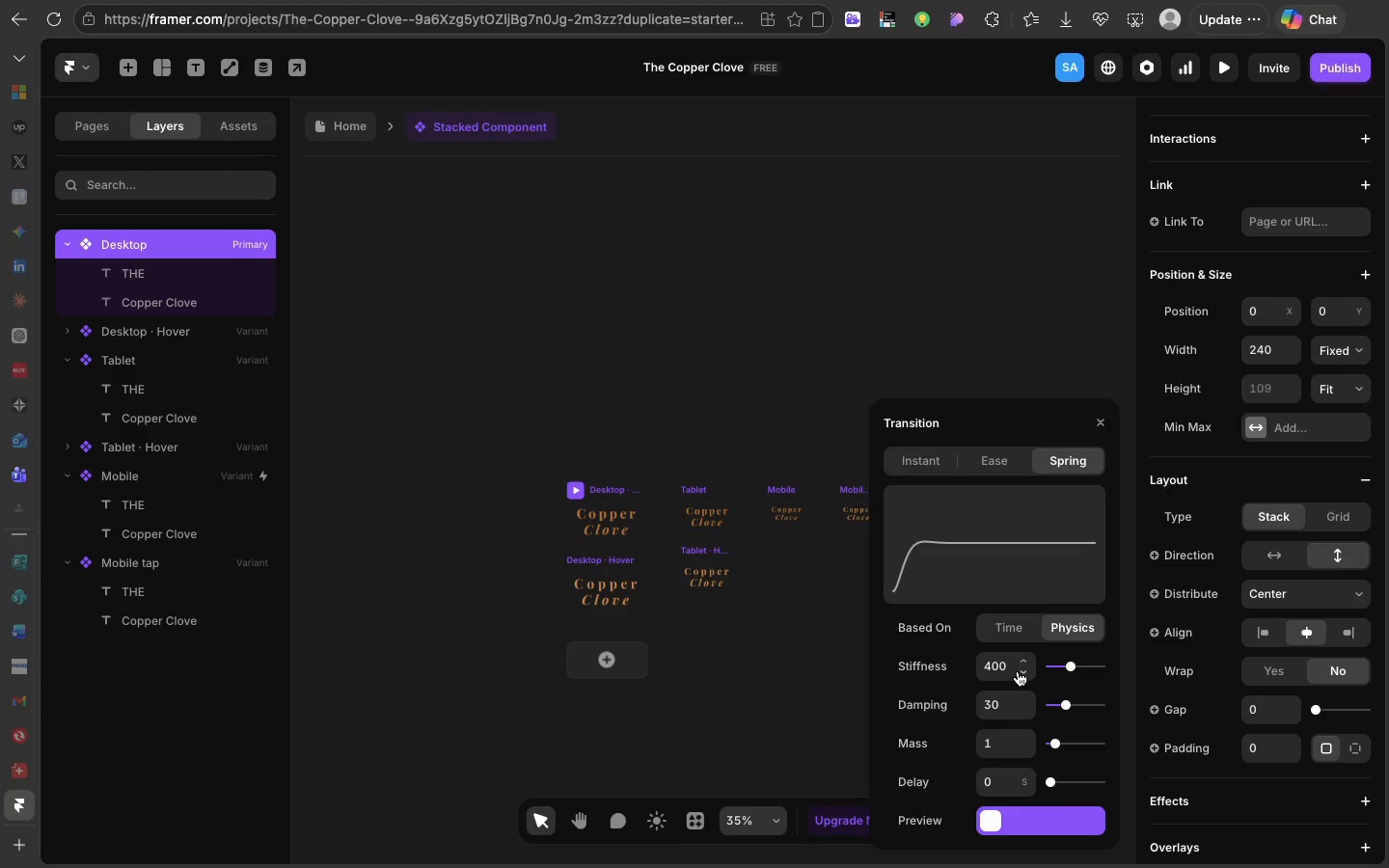 
left_click([1018, 671])
 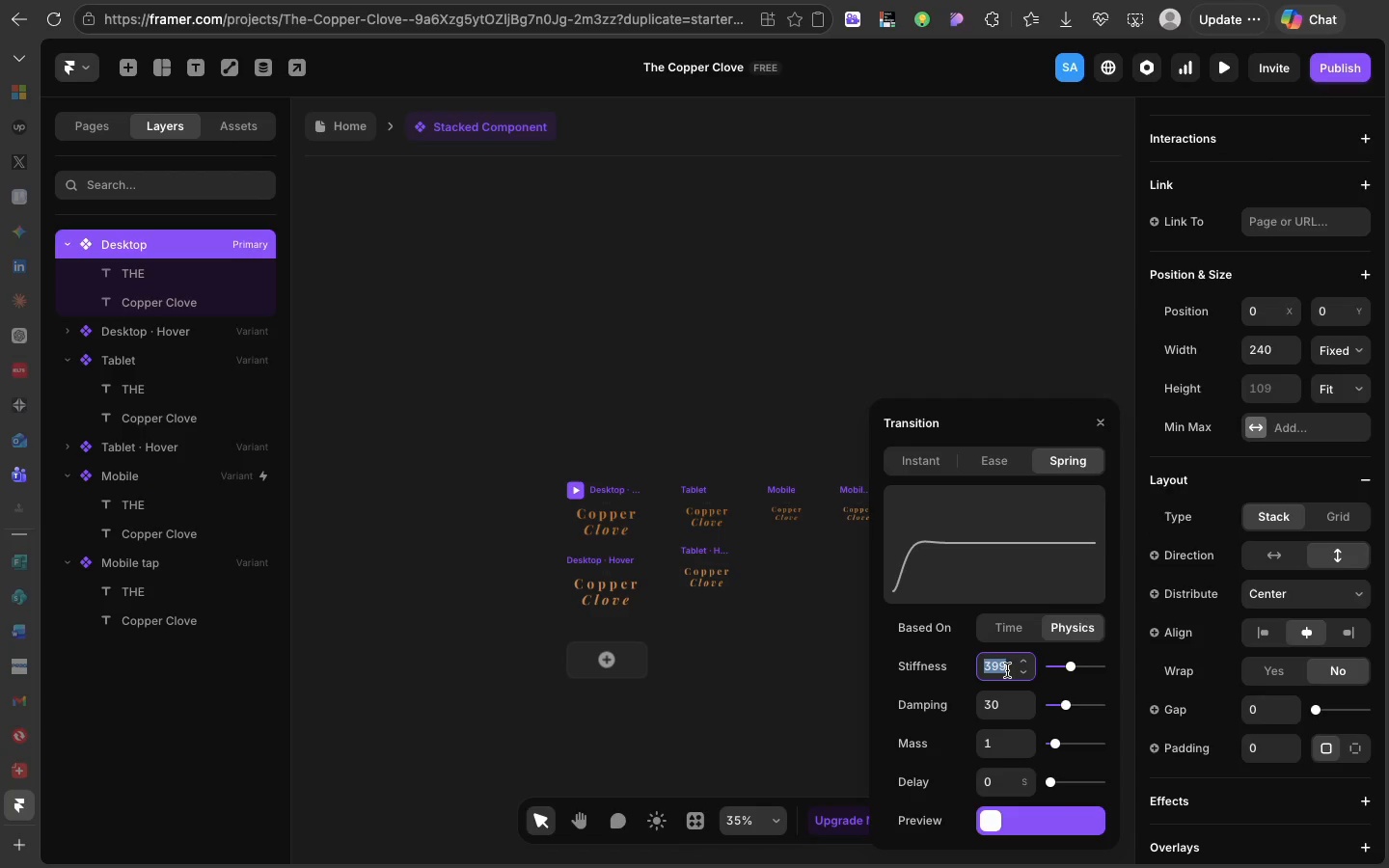 
left_click([1007, 670])
 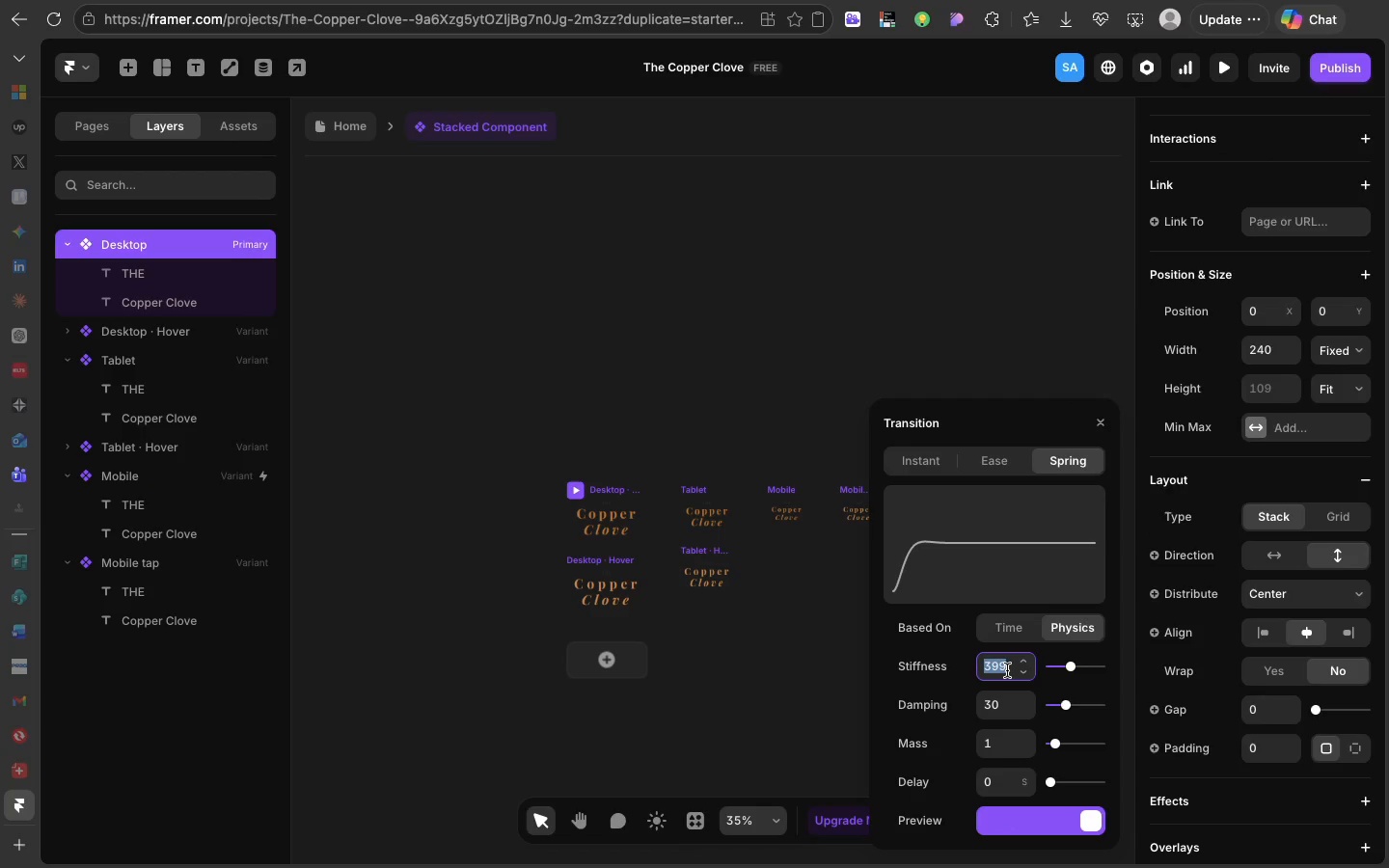 
type(200)
 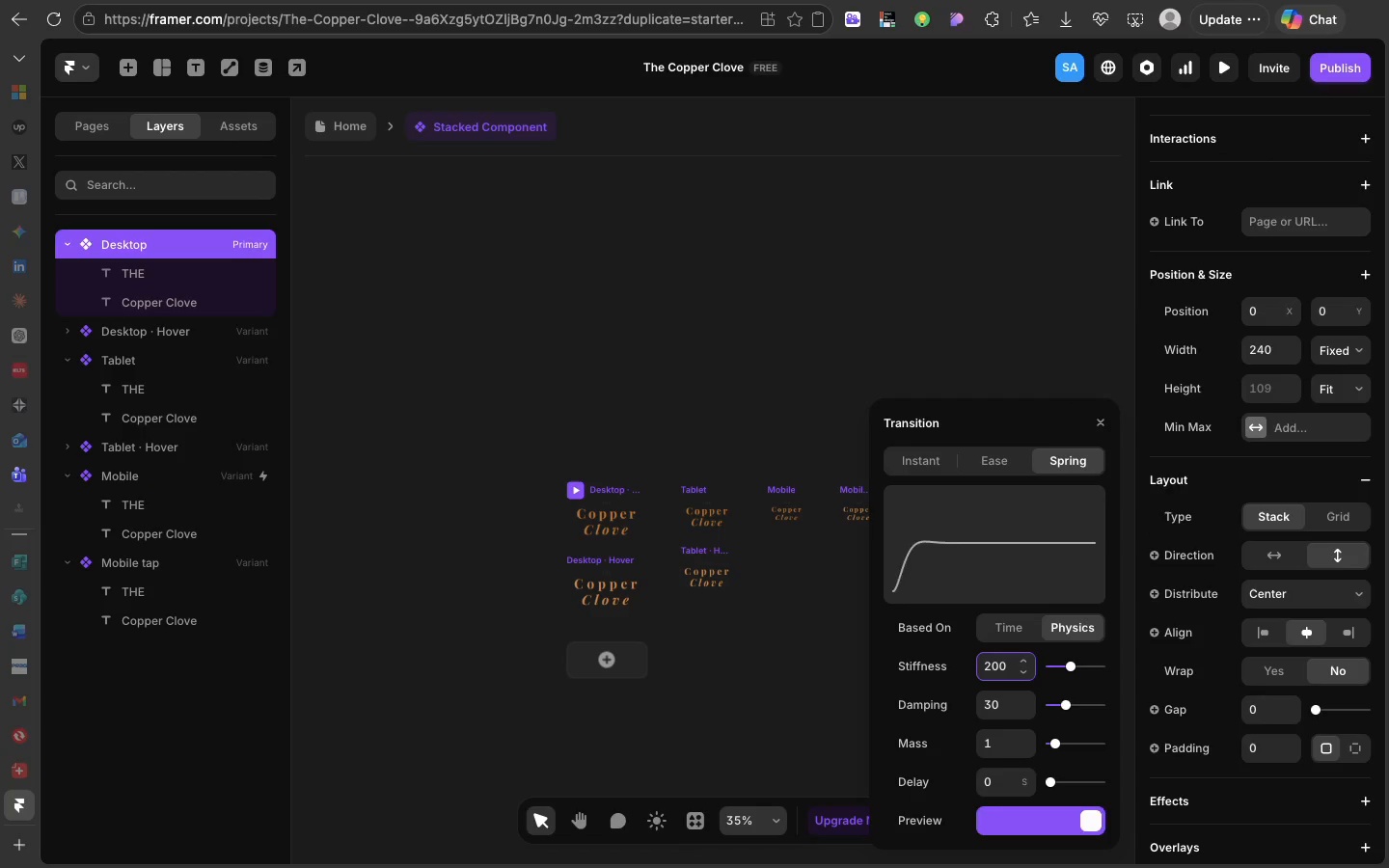 
key(Enter)
 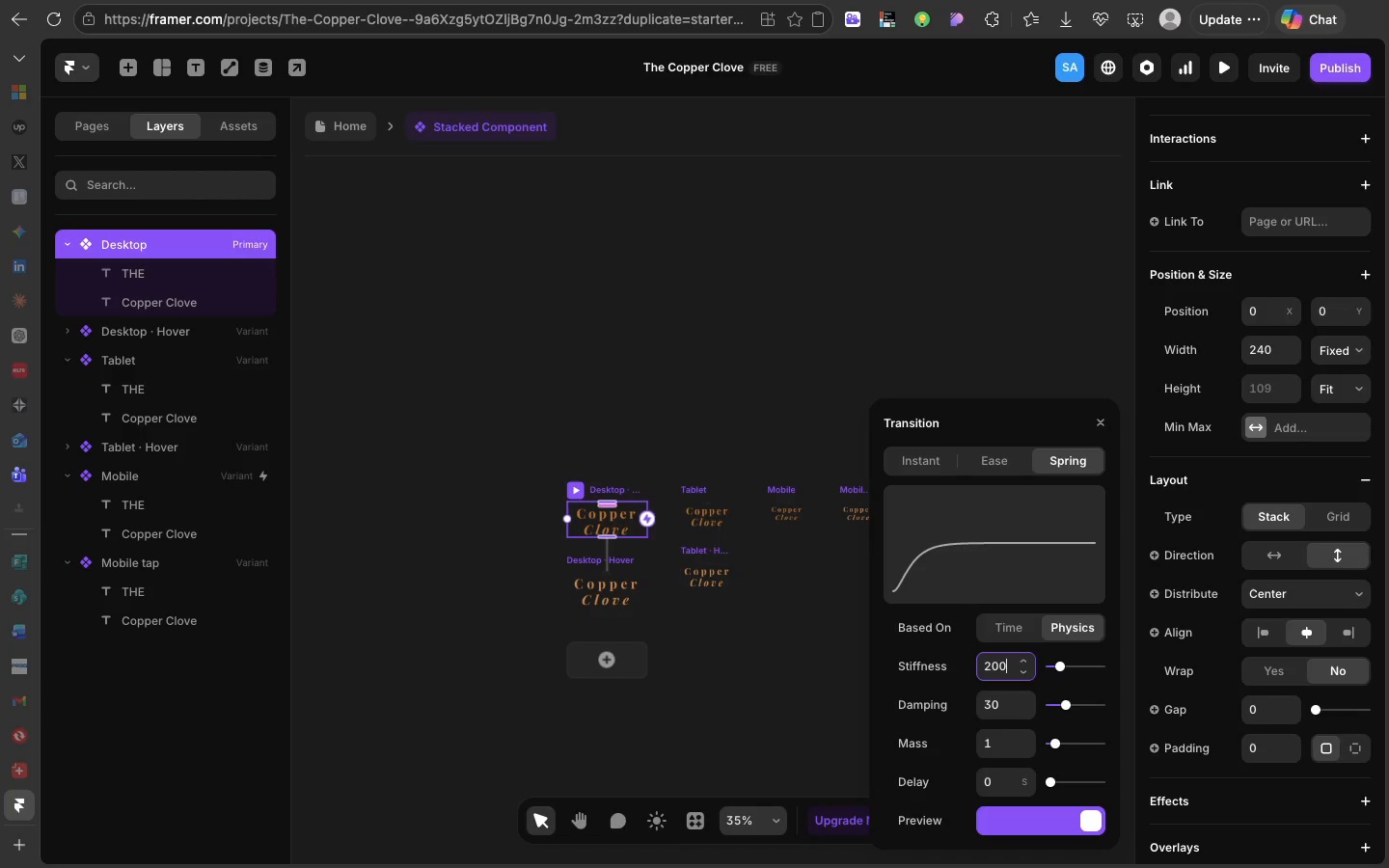 
wait(7.36)
 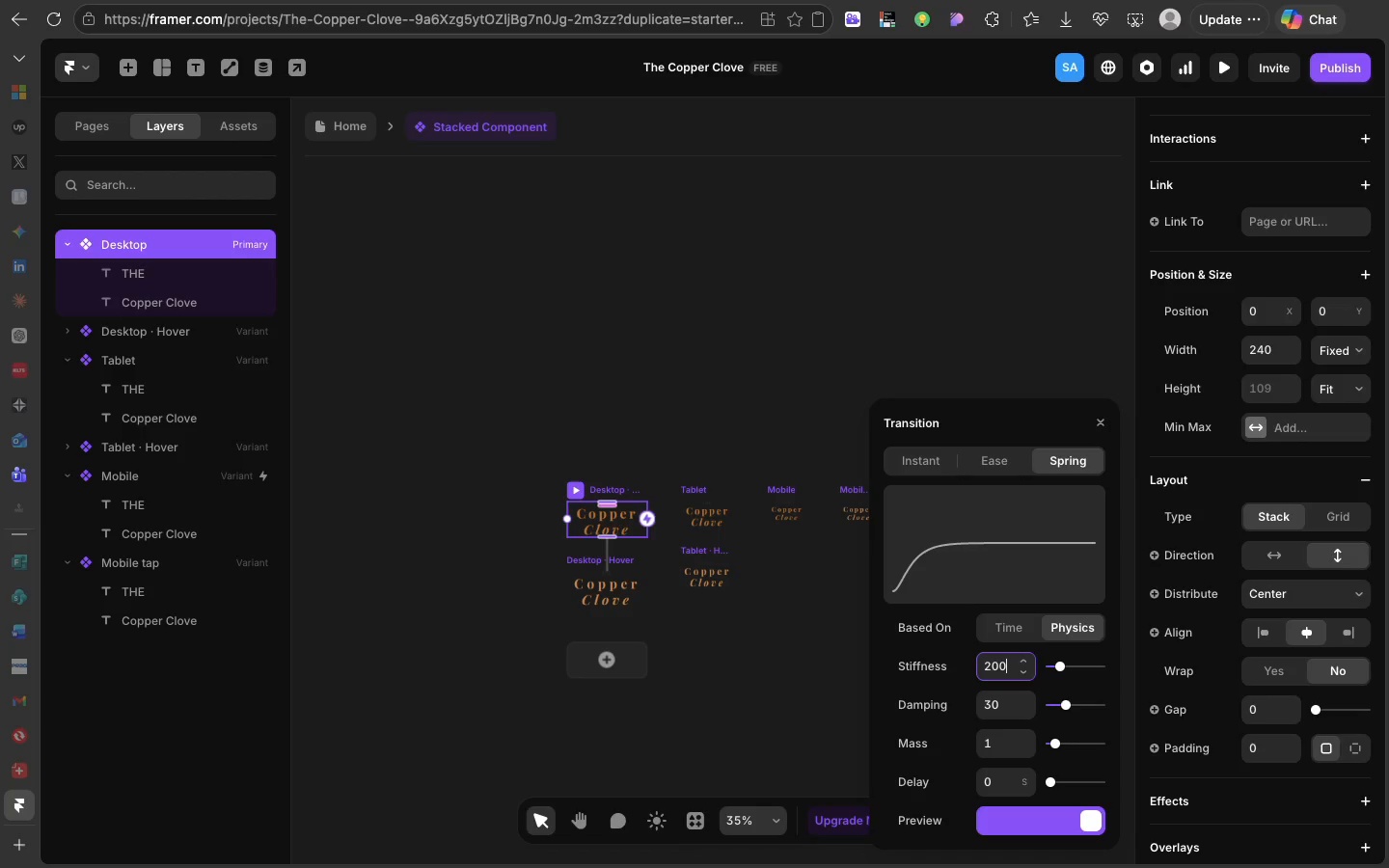 
left_click([996, 710])
 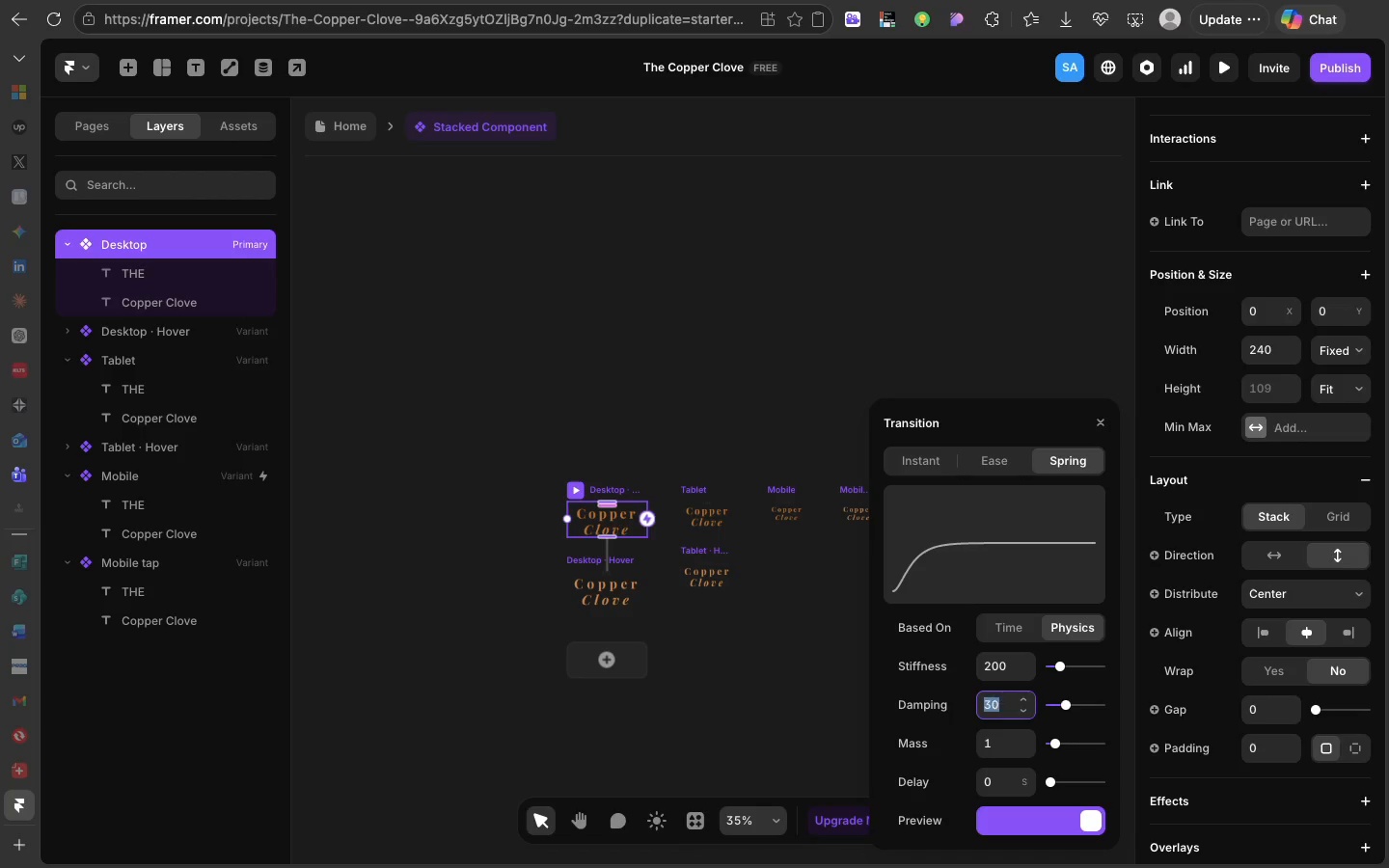 
type(20)
 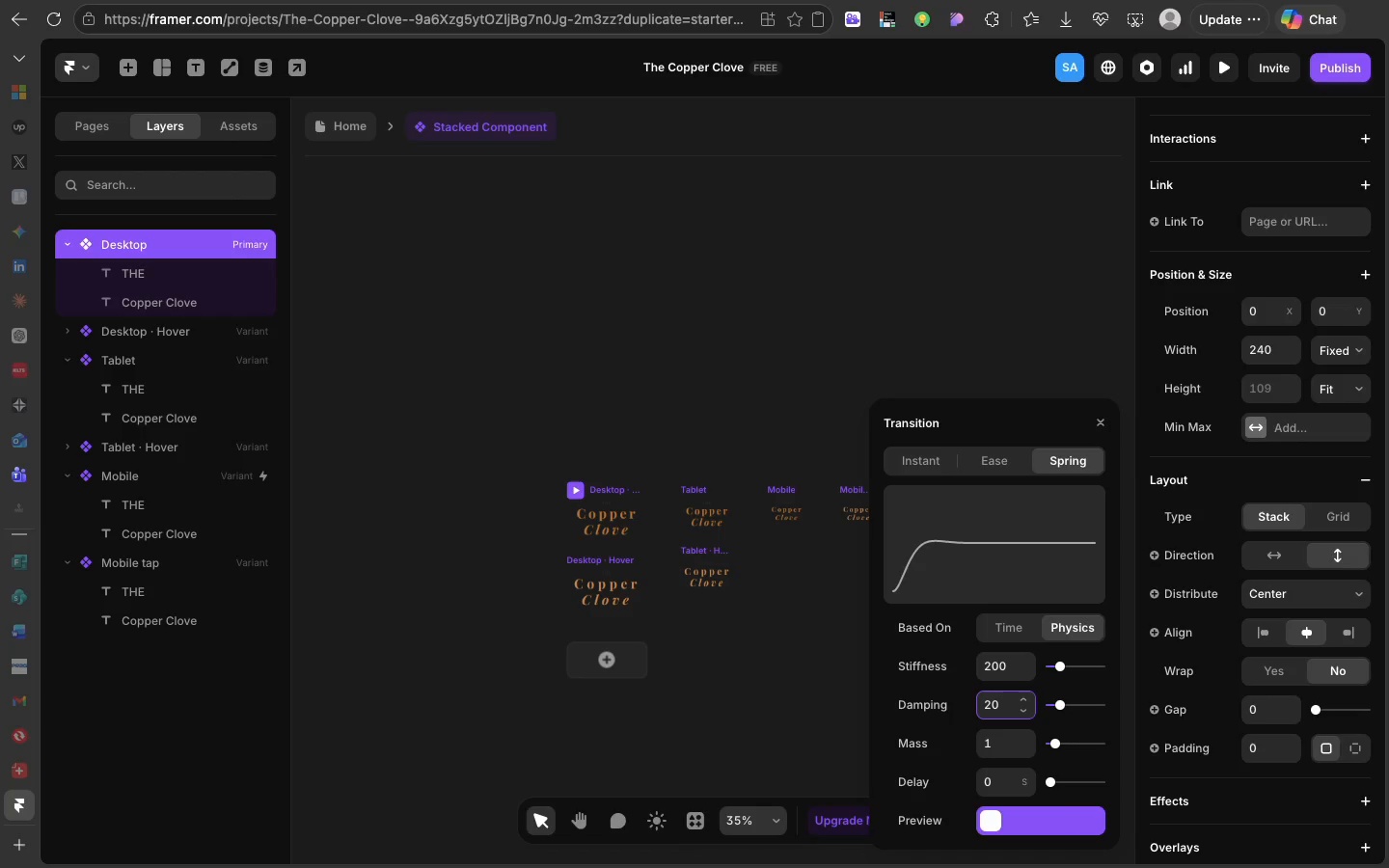 
key(Enter)
 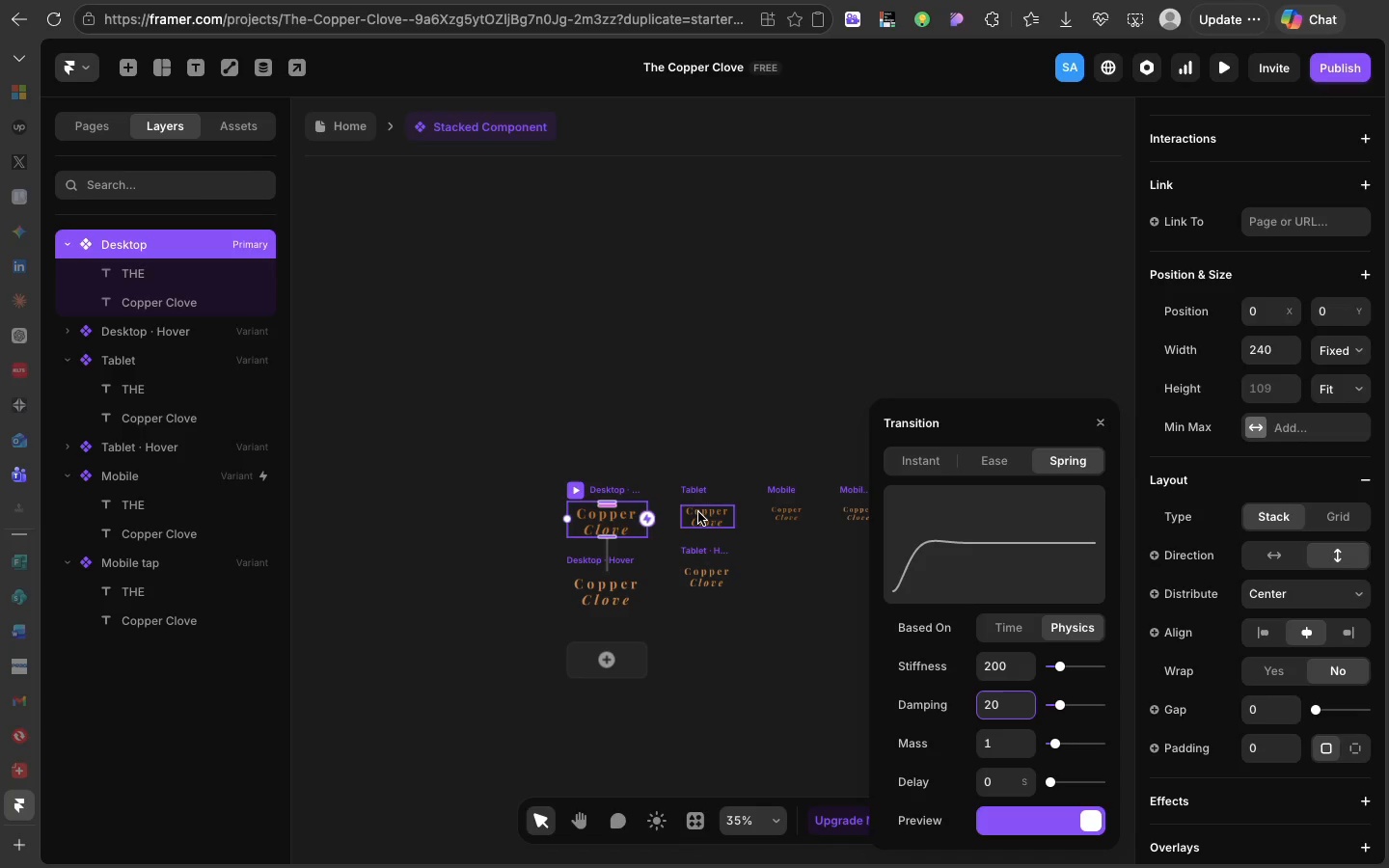 
left_click([697, 512])
 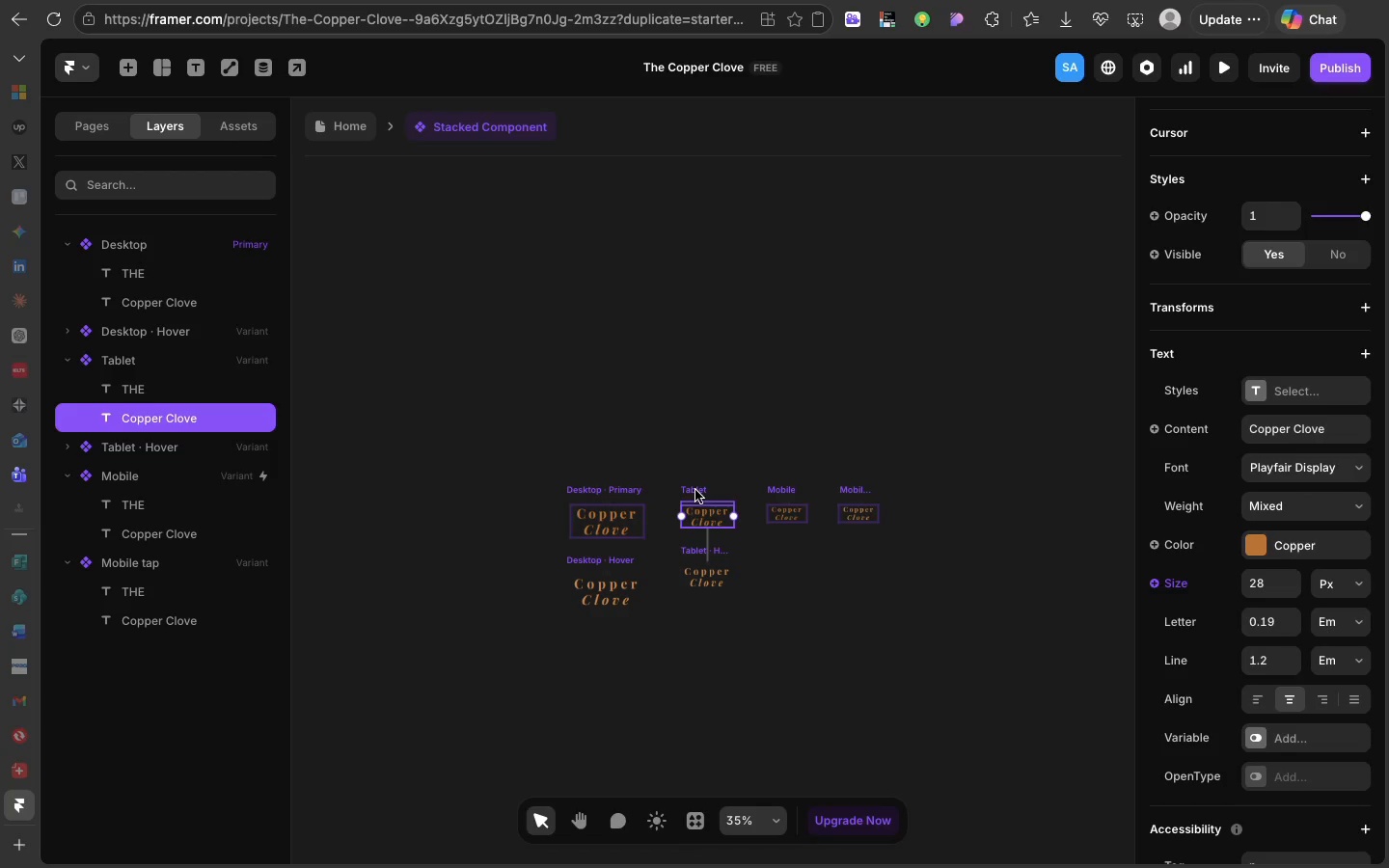 
left_click([694, 490])
 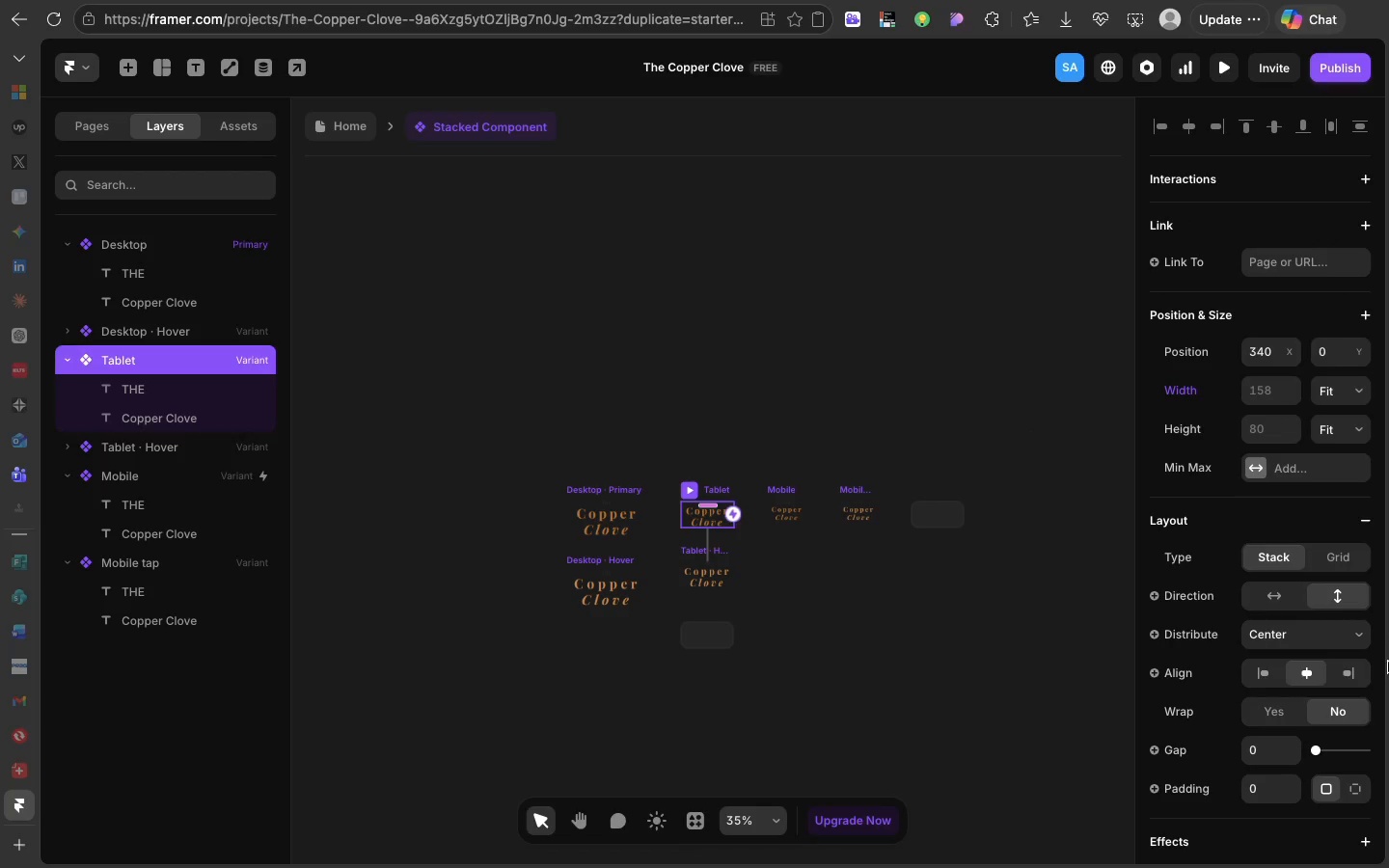 
scroll: coordinate [1262, 728], scroll_direction: down, amount: 85.0
 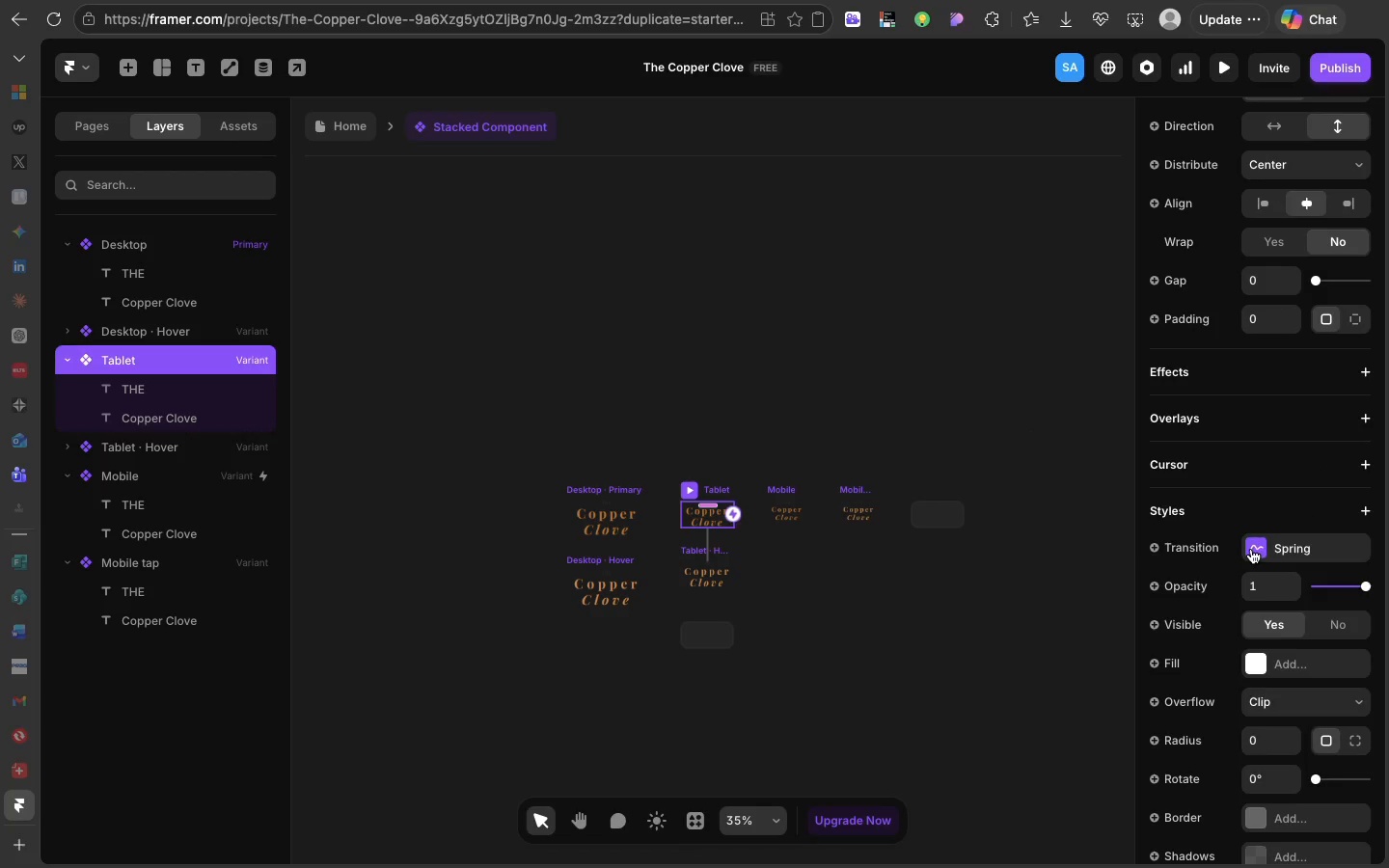 
left_click([1251, 547])
 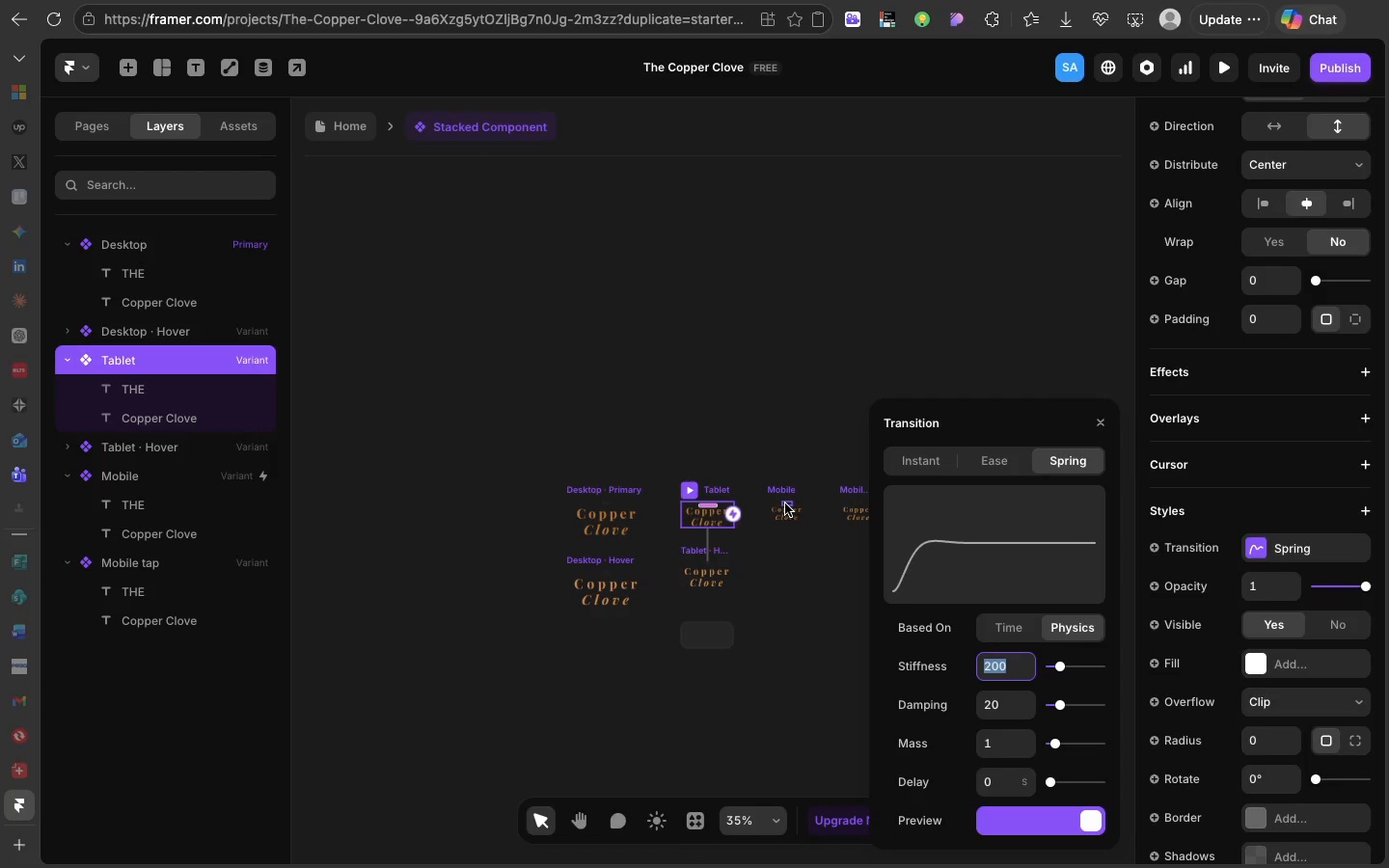 
wait(8.16)
 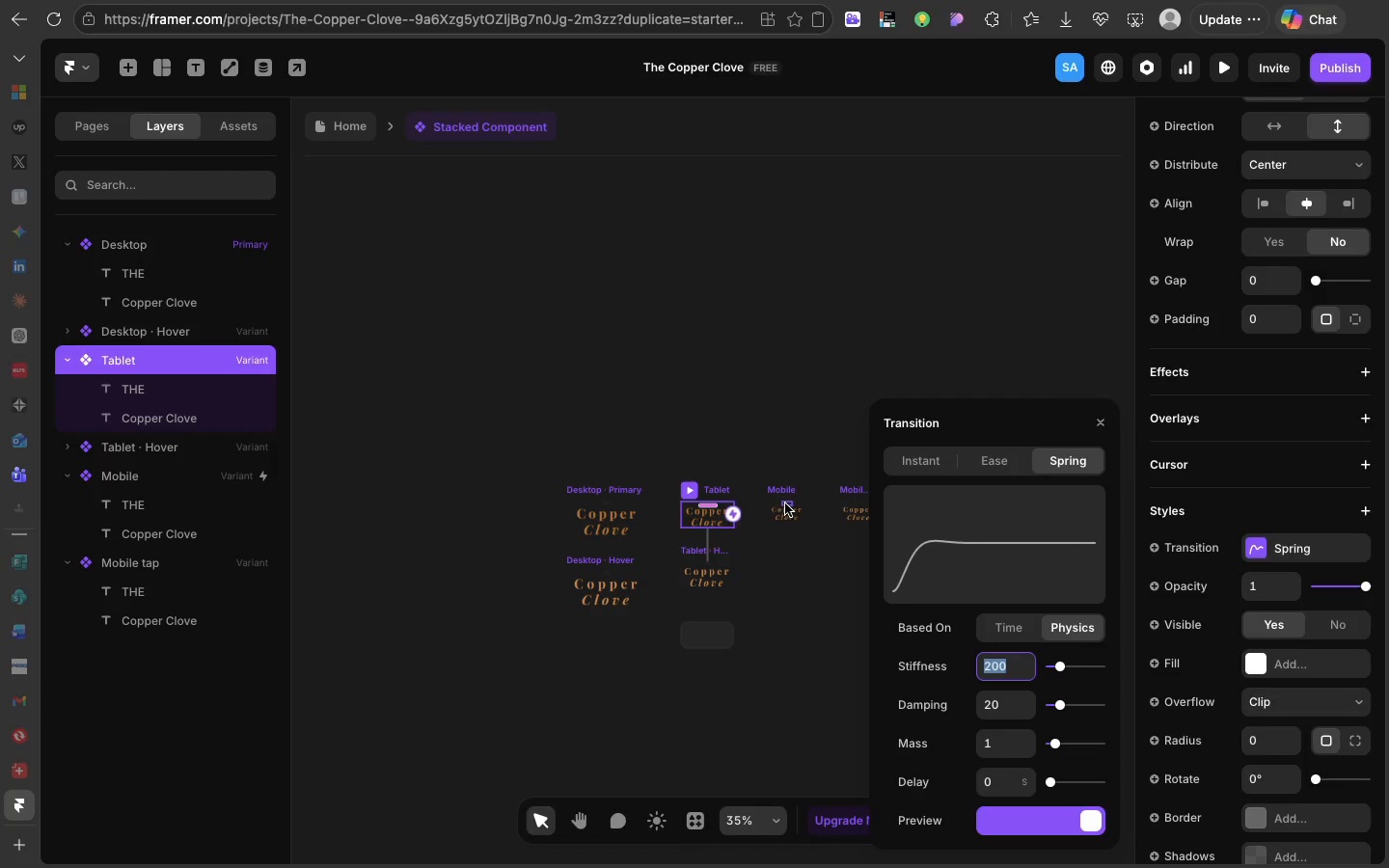 
left_click([320, 129])
 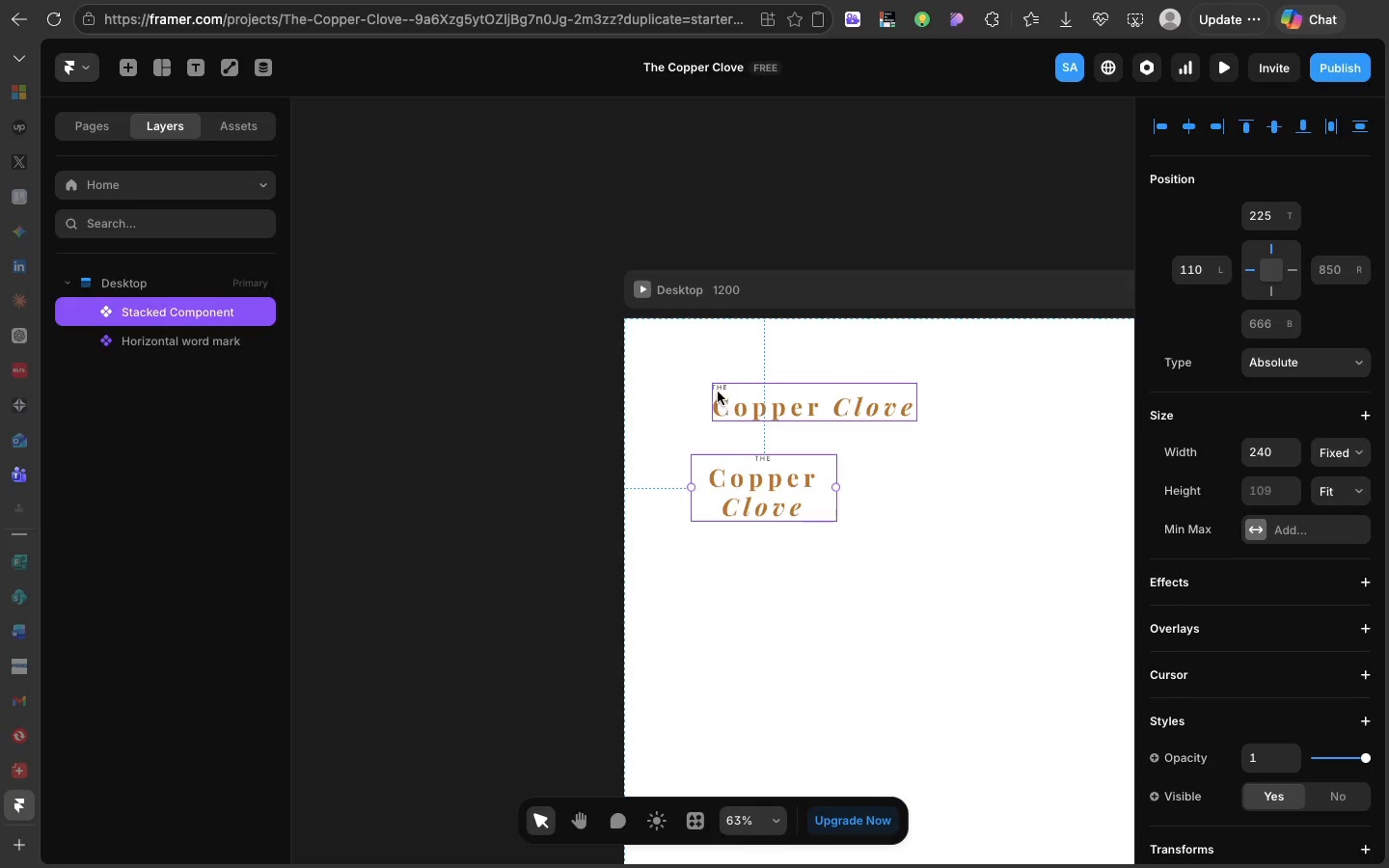 
left_click([718, 392])